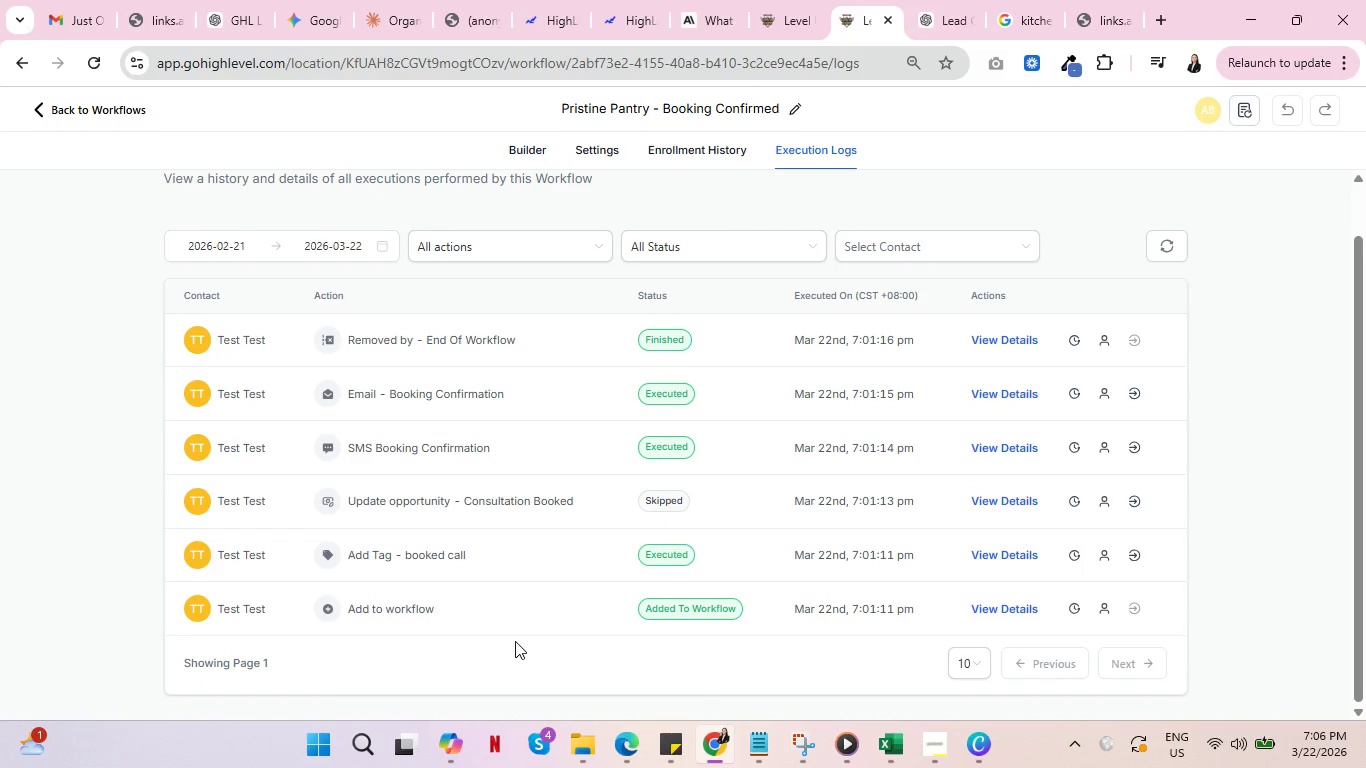 
scroll: coordinate [522, 635], scroll_direction: up, amount: 3.0
 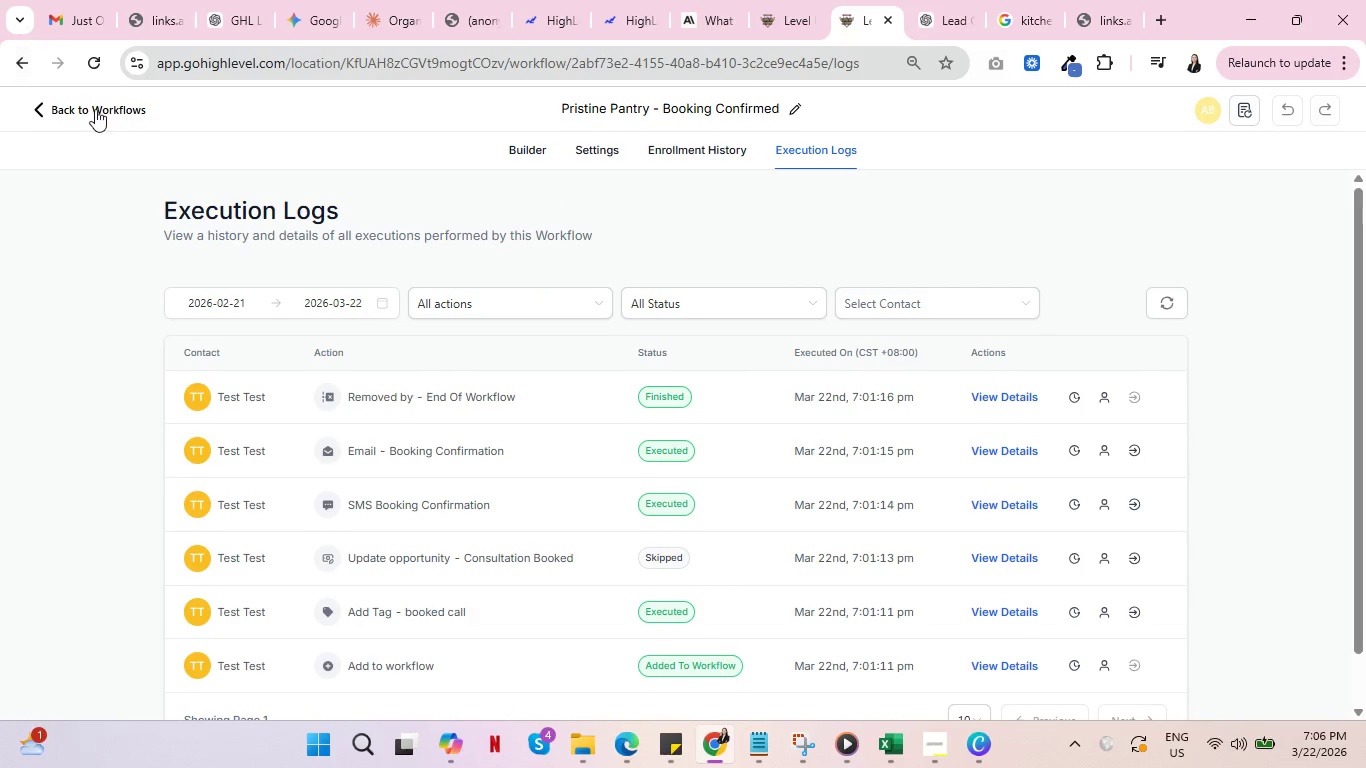 
left_click([94, 105])
 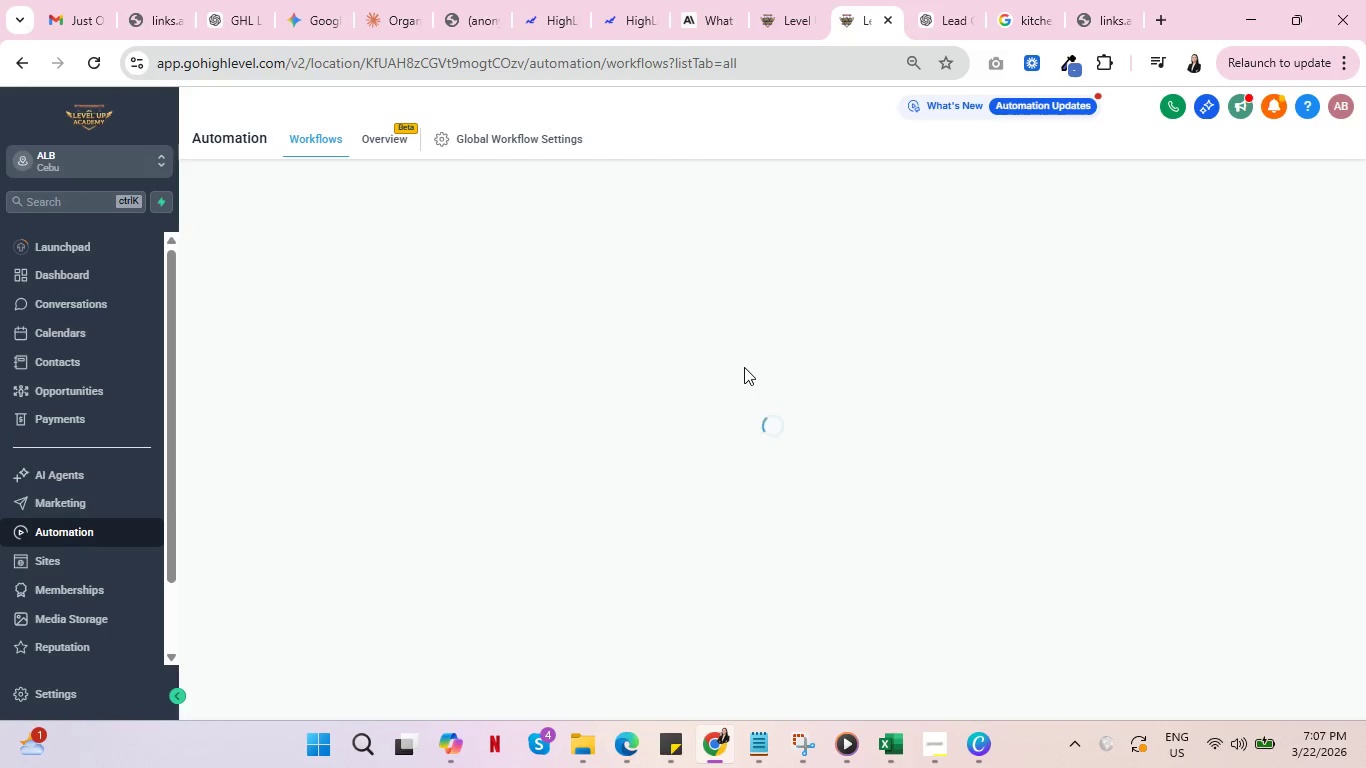 
scroll: coordinate [538, 523], scroll_direction: down, amount: 2.0
 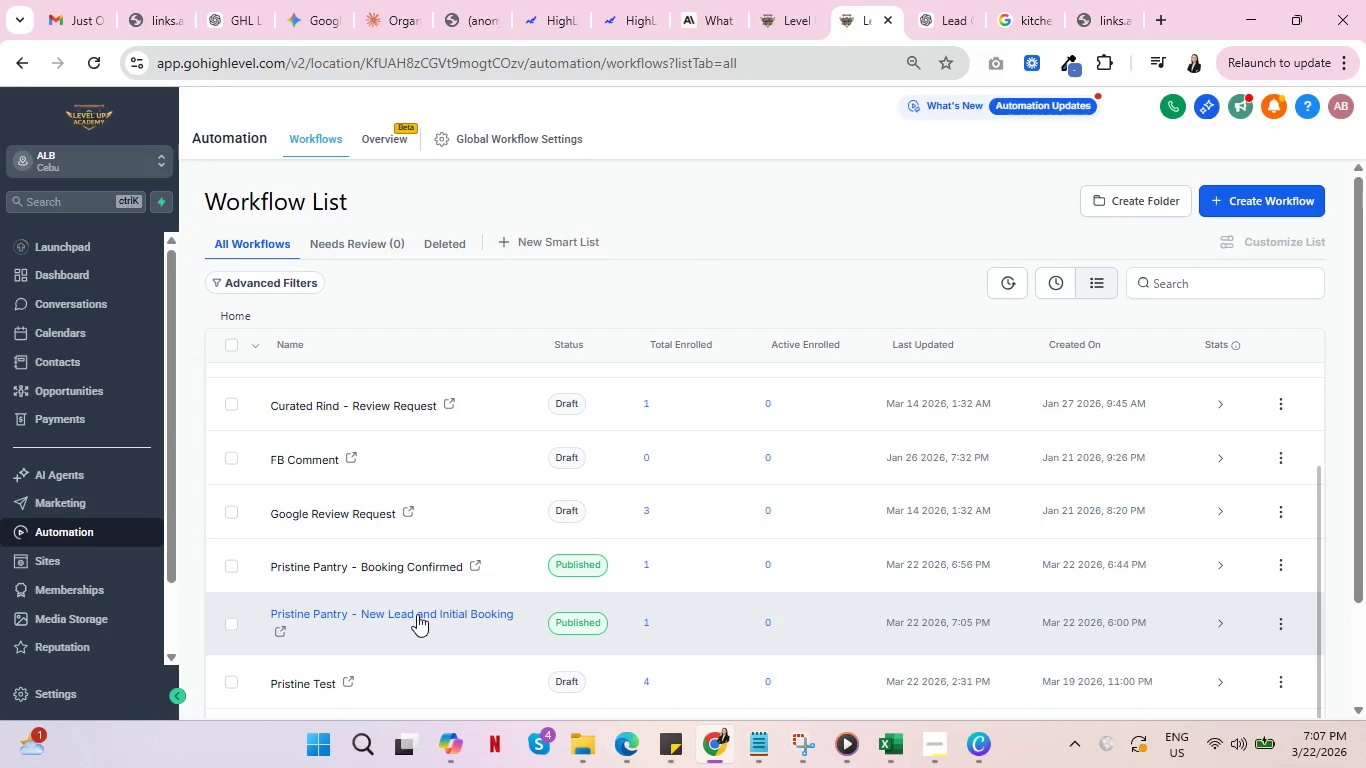 
left_click([417, 613])
 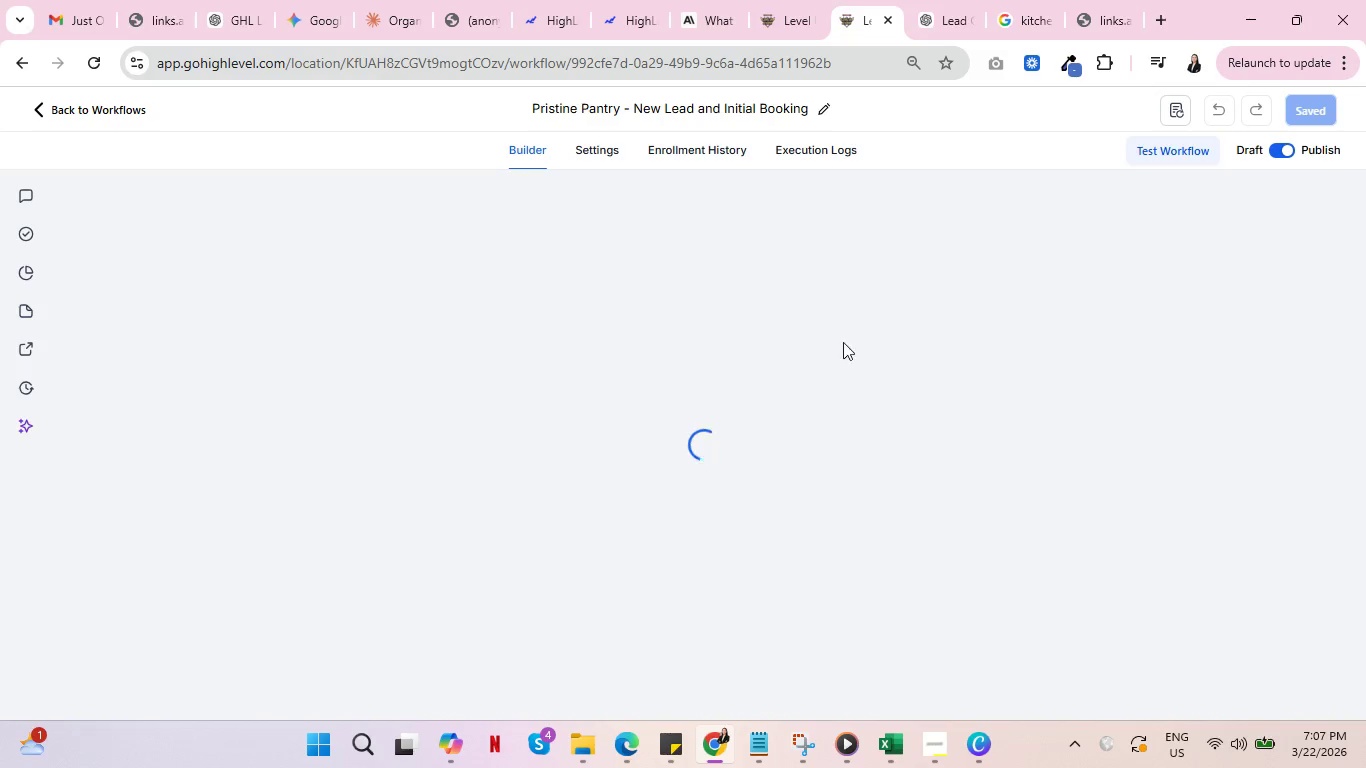 
wait(5.47)
 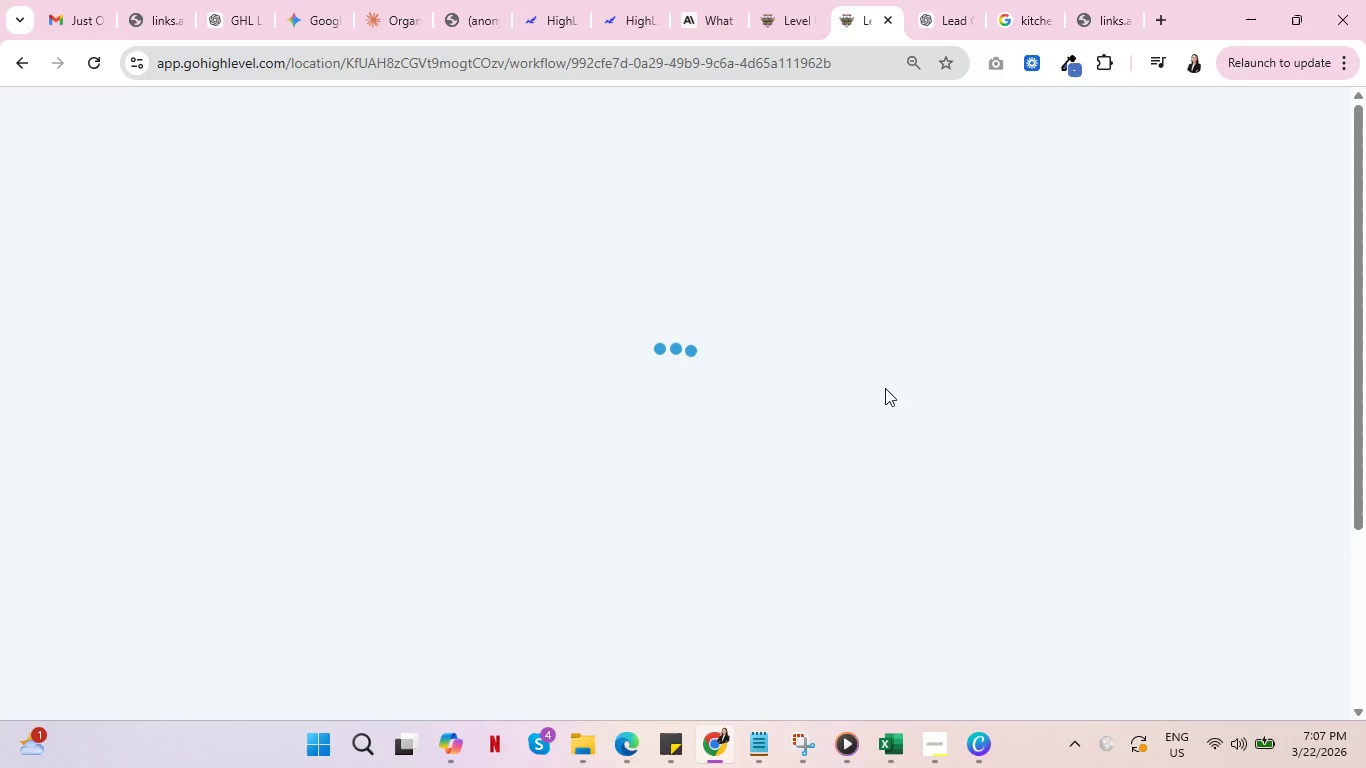 
left_click([812, 150])
 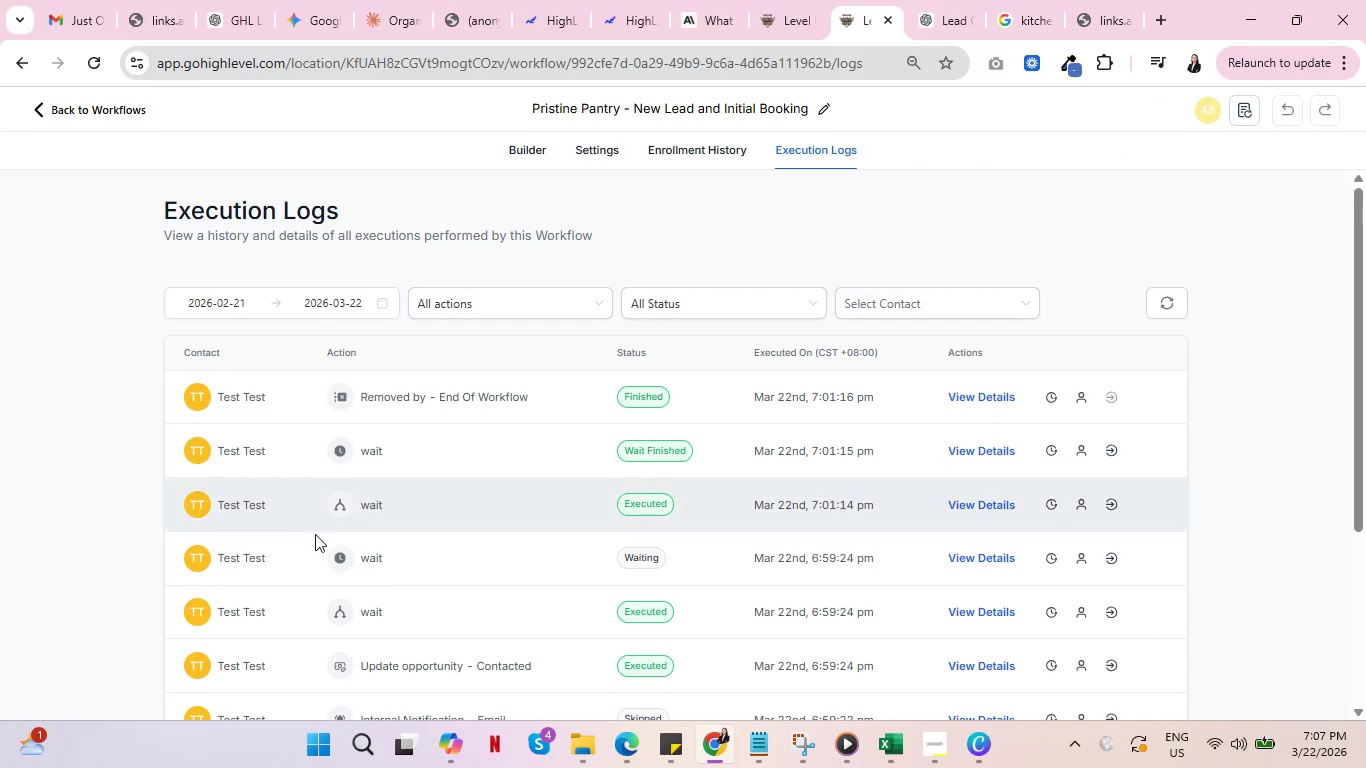 
wait(5.89)
 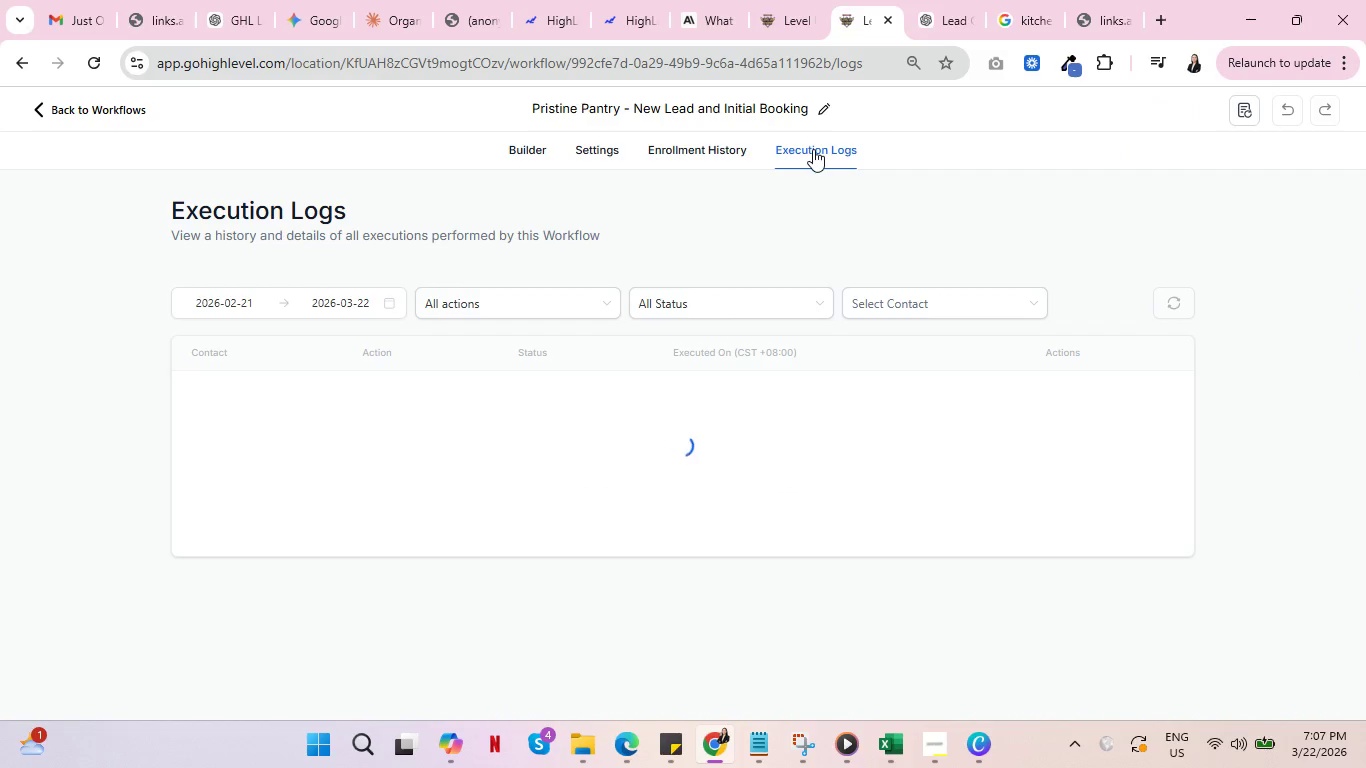 
scroll: coordinate [366, 559], scroll_direction: down, amount: 3.0
 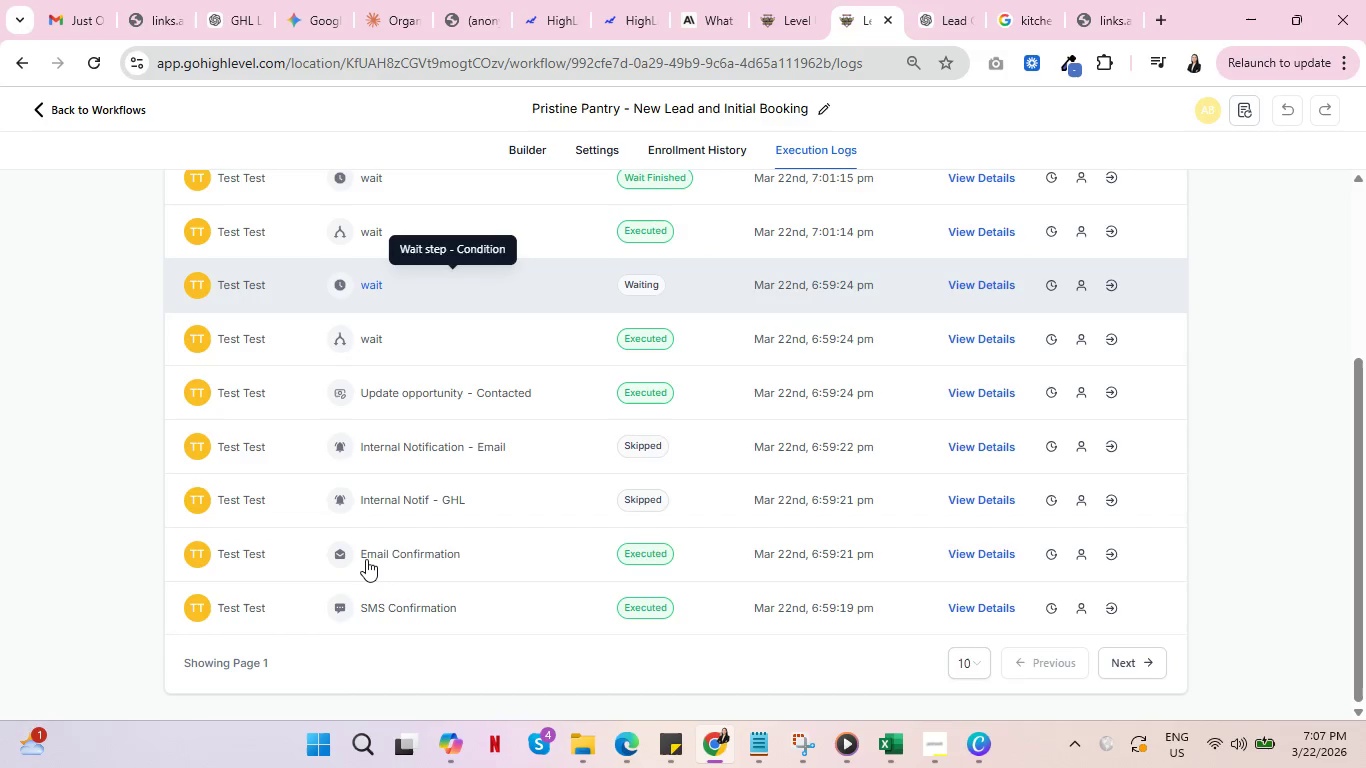 
scroll: coordinate [366, 559], scroll_direction: up, amount: 4.0
 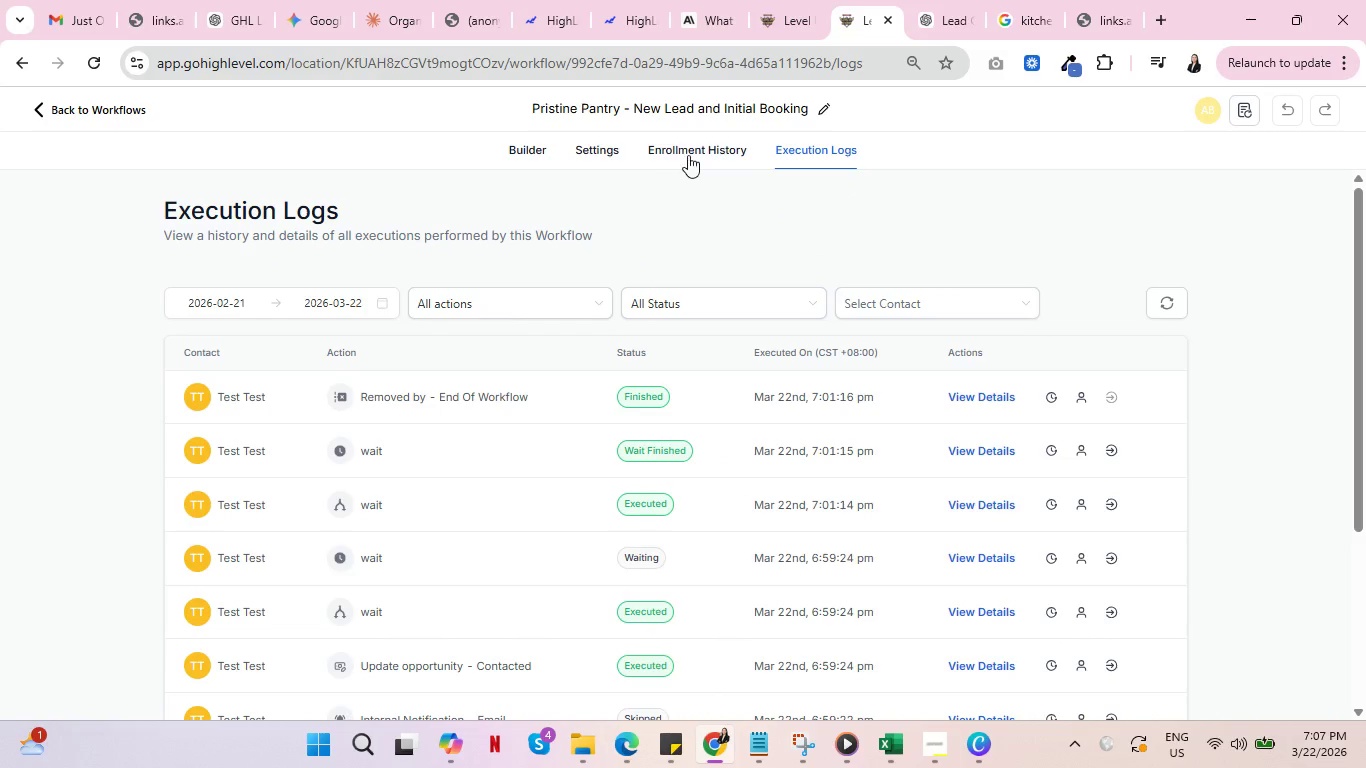 
left_click([690, 151])
 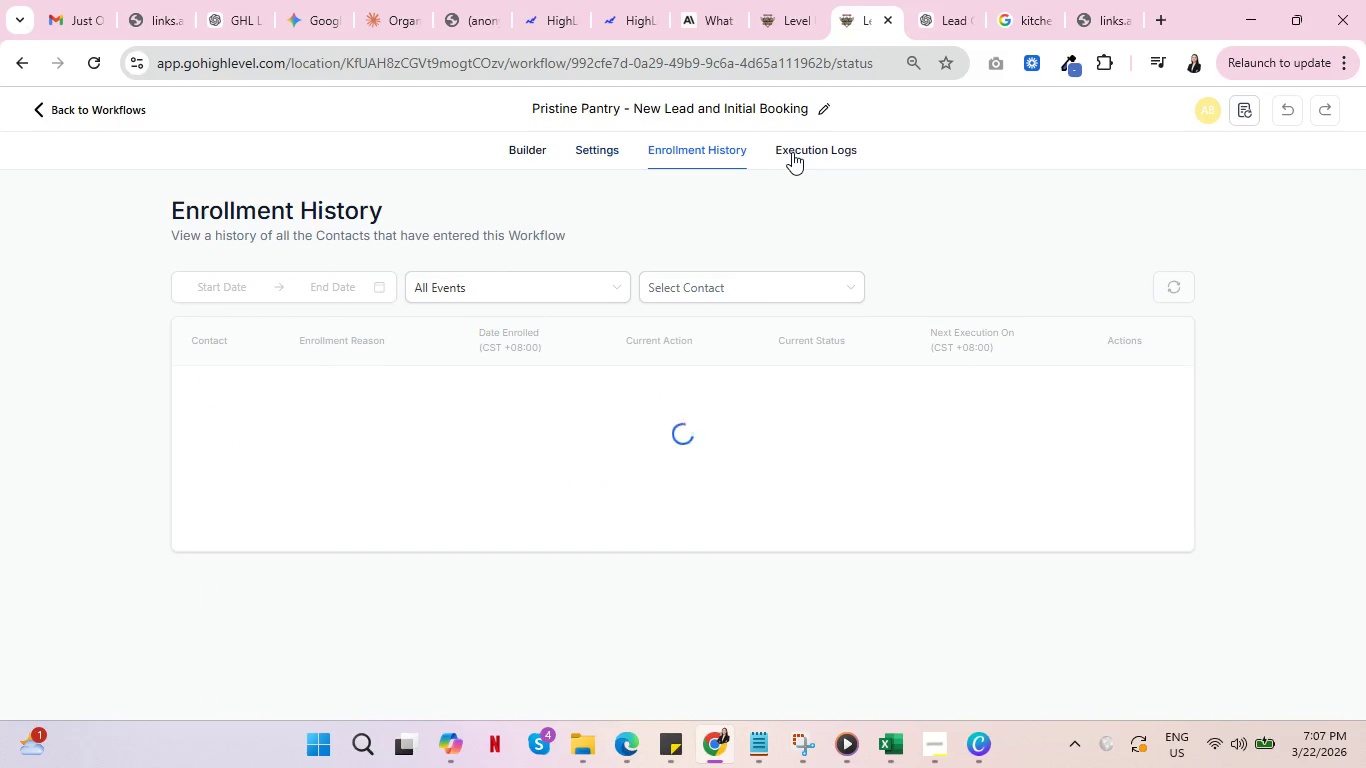 
left_click([804, 151])
 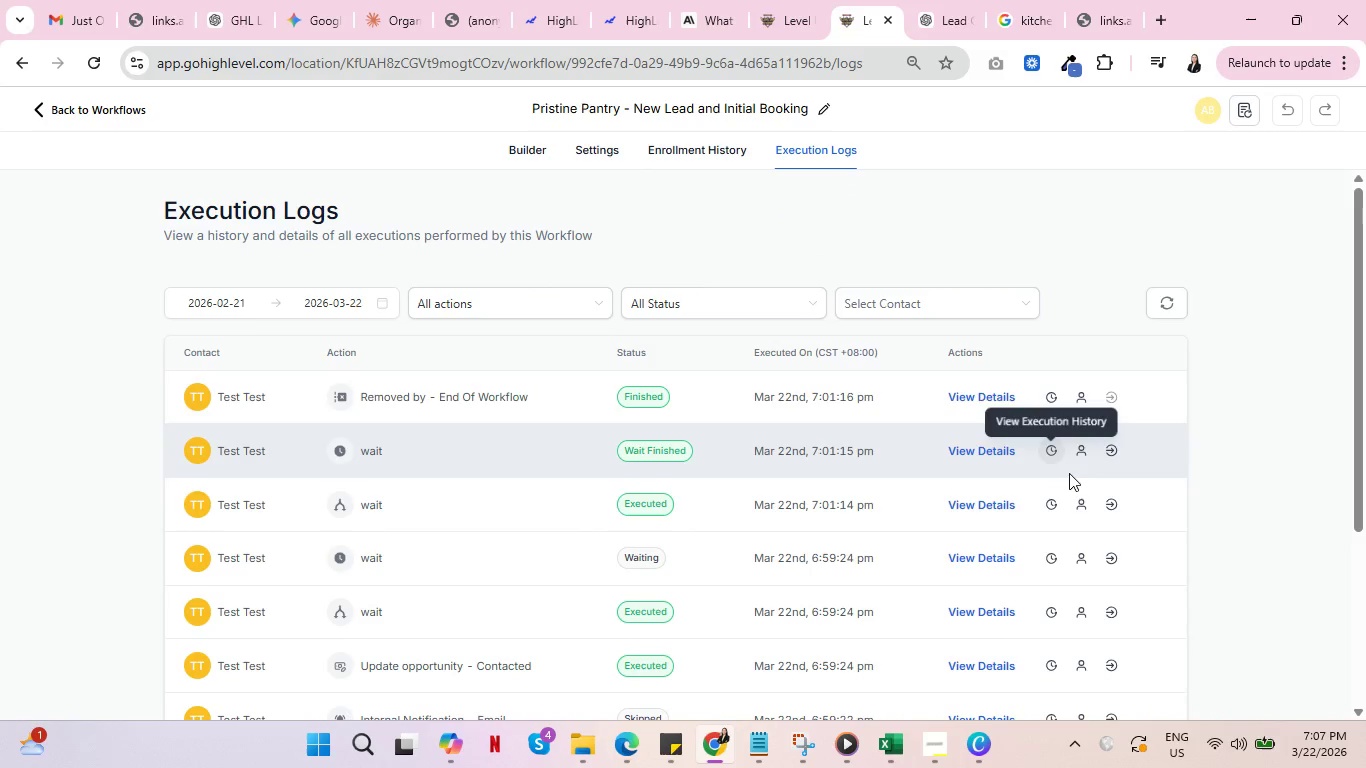 
scroll: coordinate [1129, 559], scroll_direction: down, amount: 1.0
 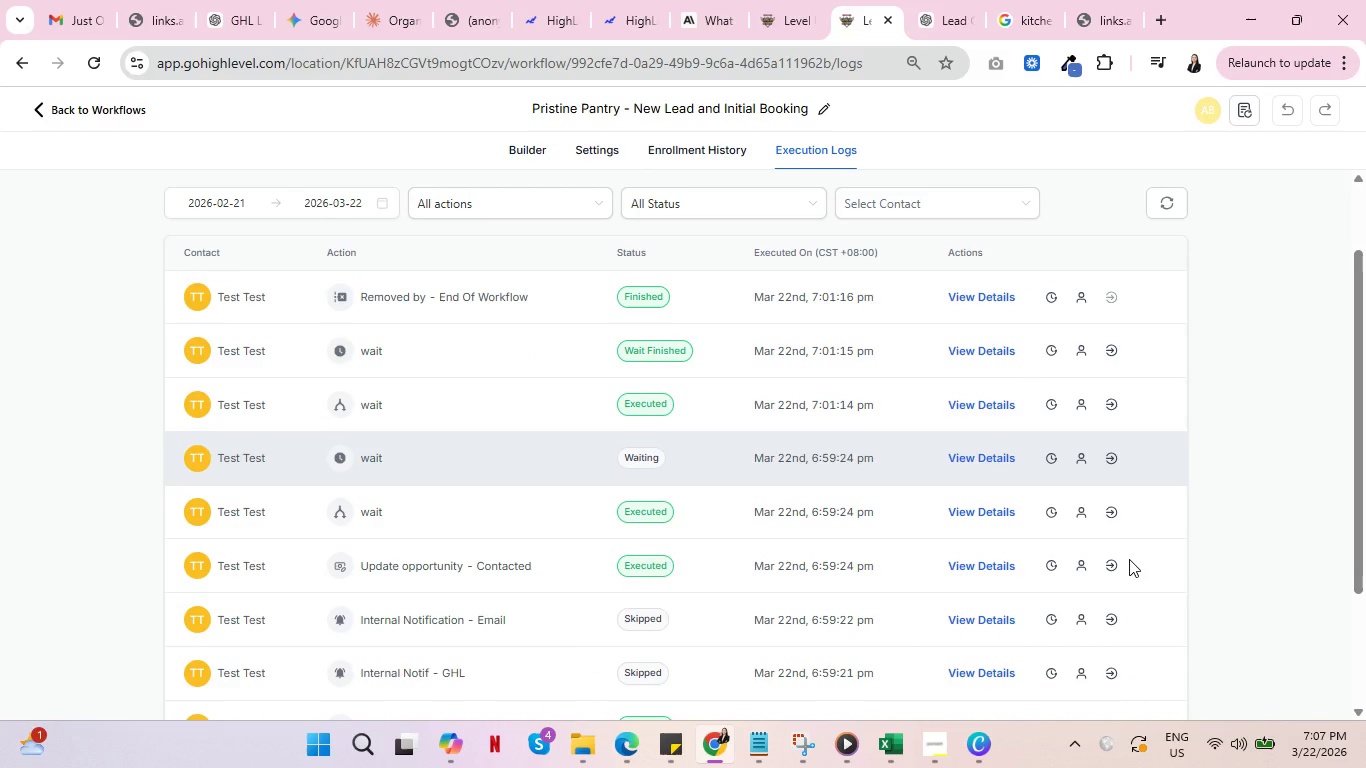 
scroll: coordinate [348, 331], scroll_direction: up, amount: 1.0
 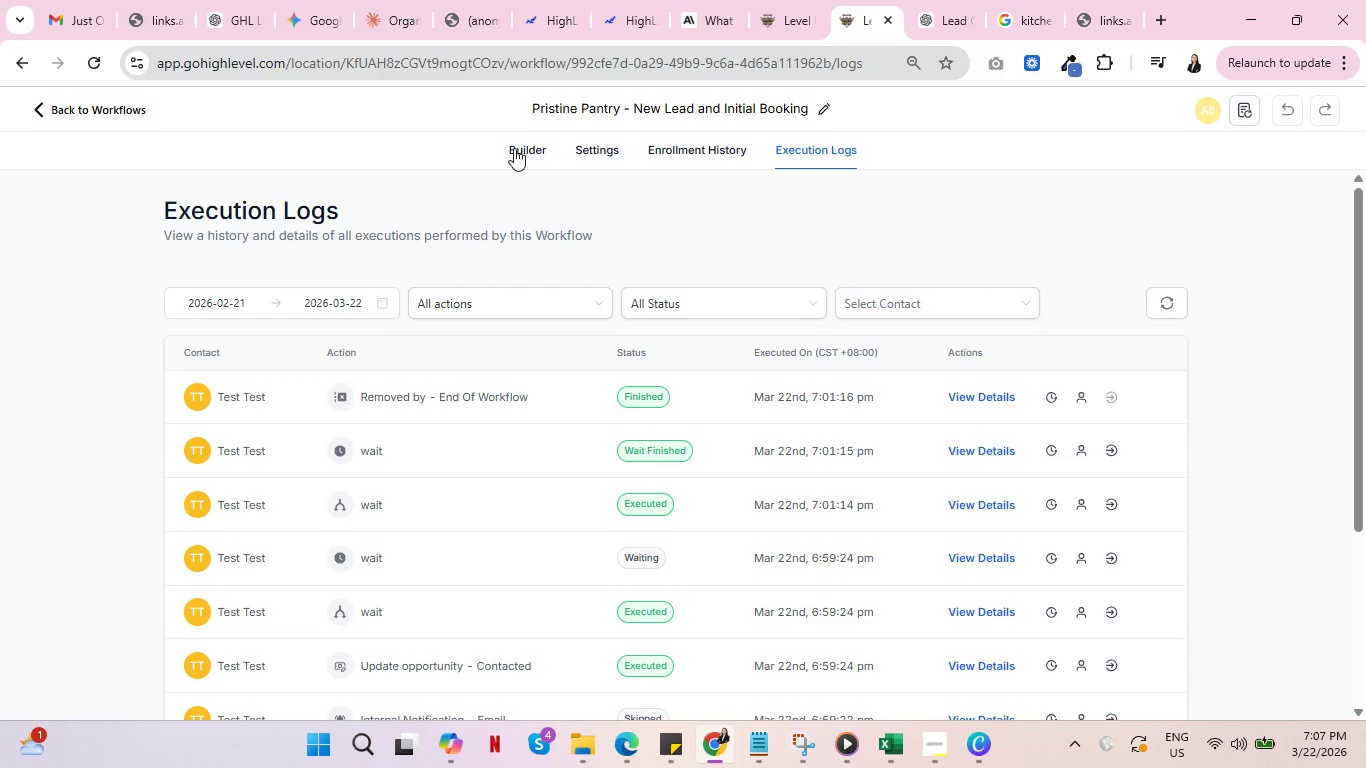 
left_click([518, 148])
 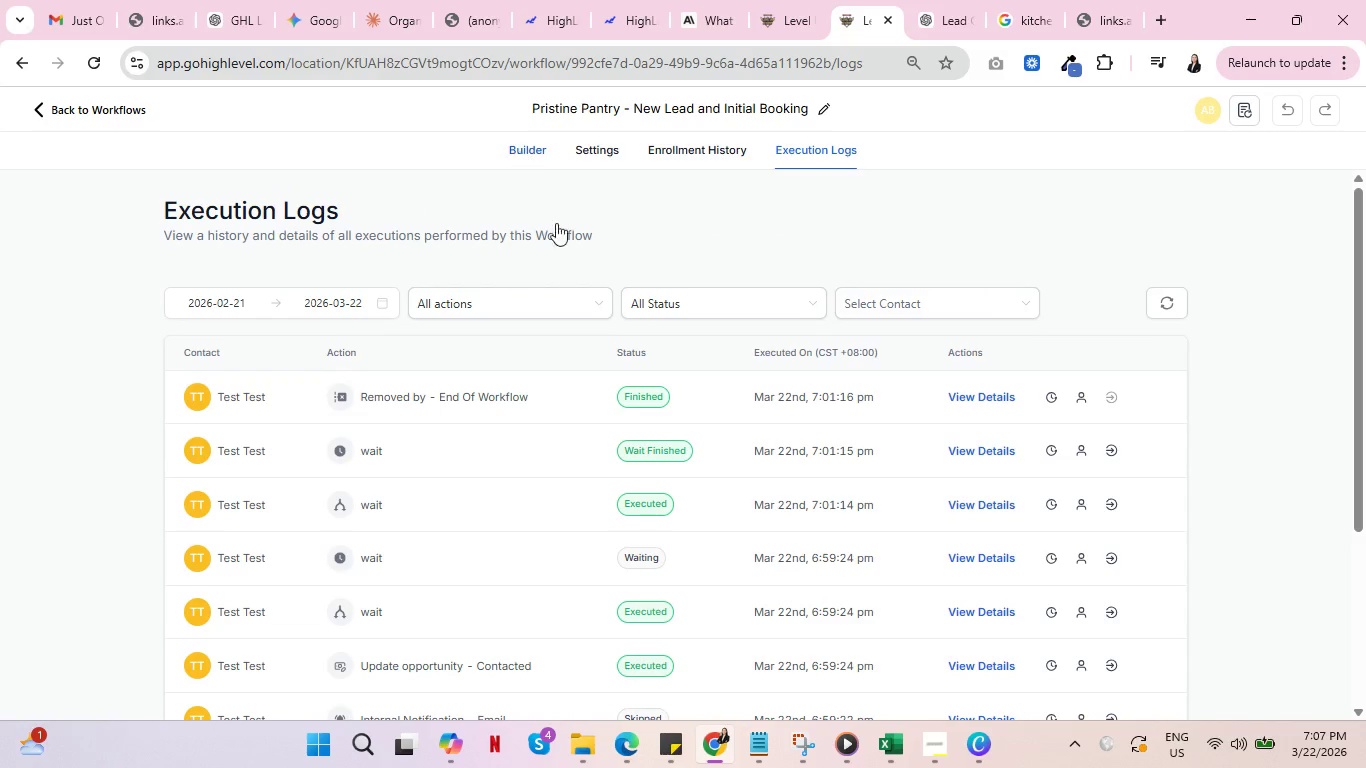 
mouse_move([645, 352])
 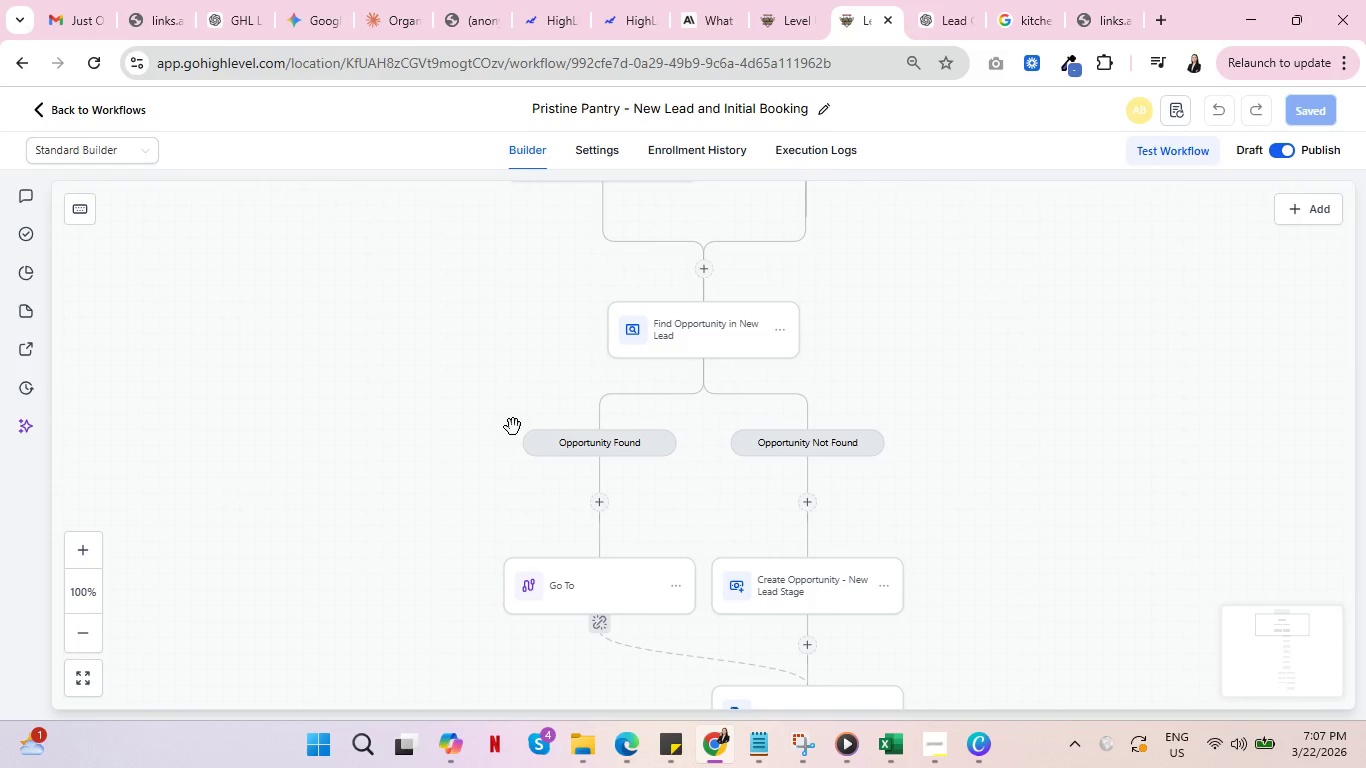 
scroll: coordinate [522, 427], scroll_direction: down, amount: 13.0
 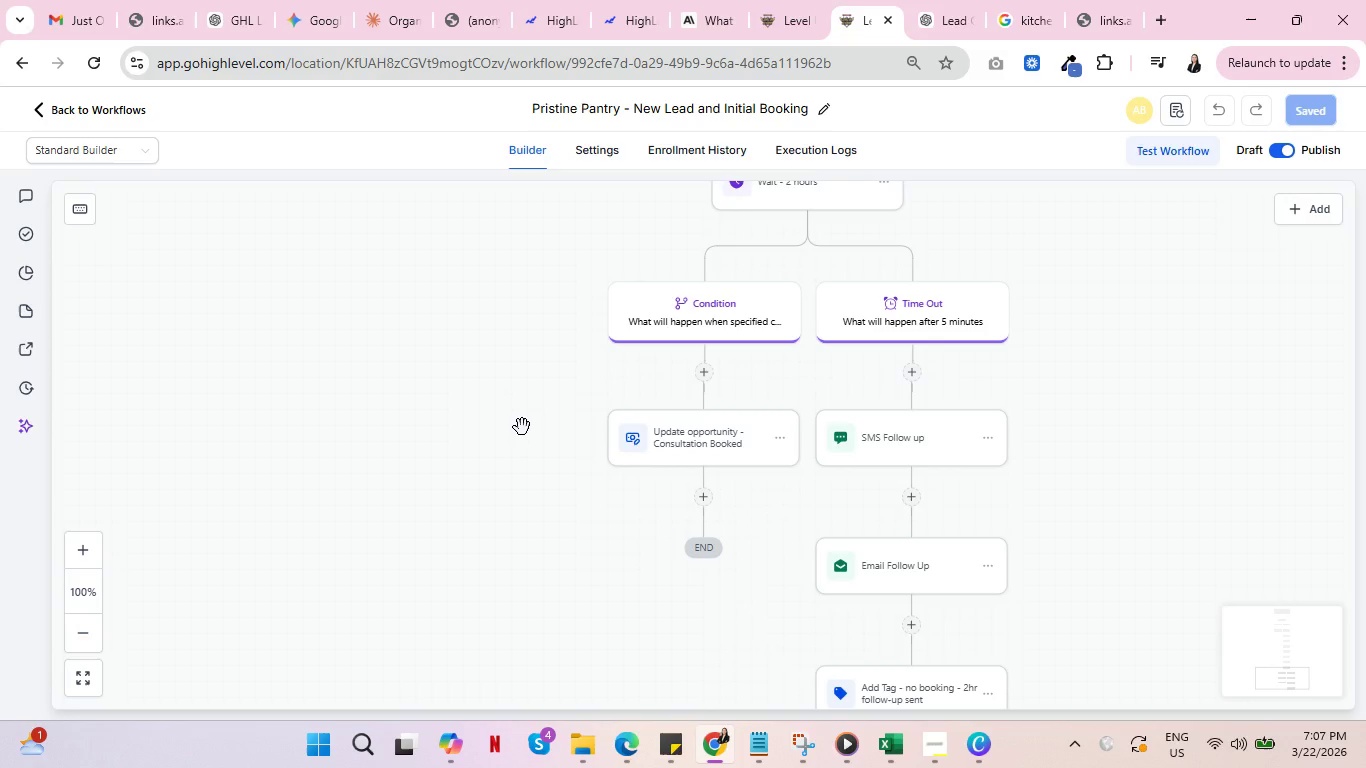 
wait(9.68)
 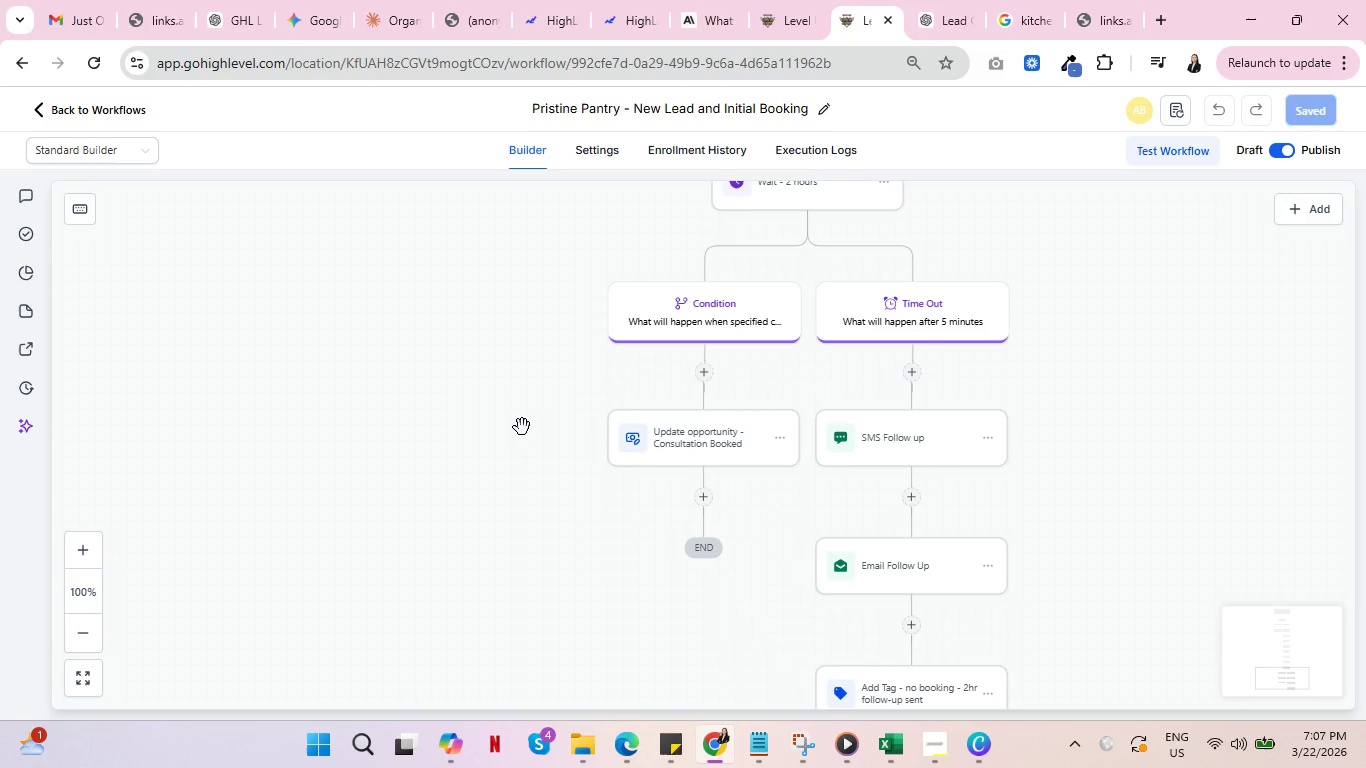 
left_click([776, 0])
 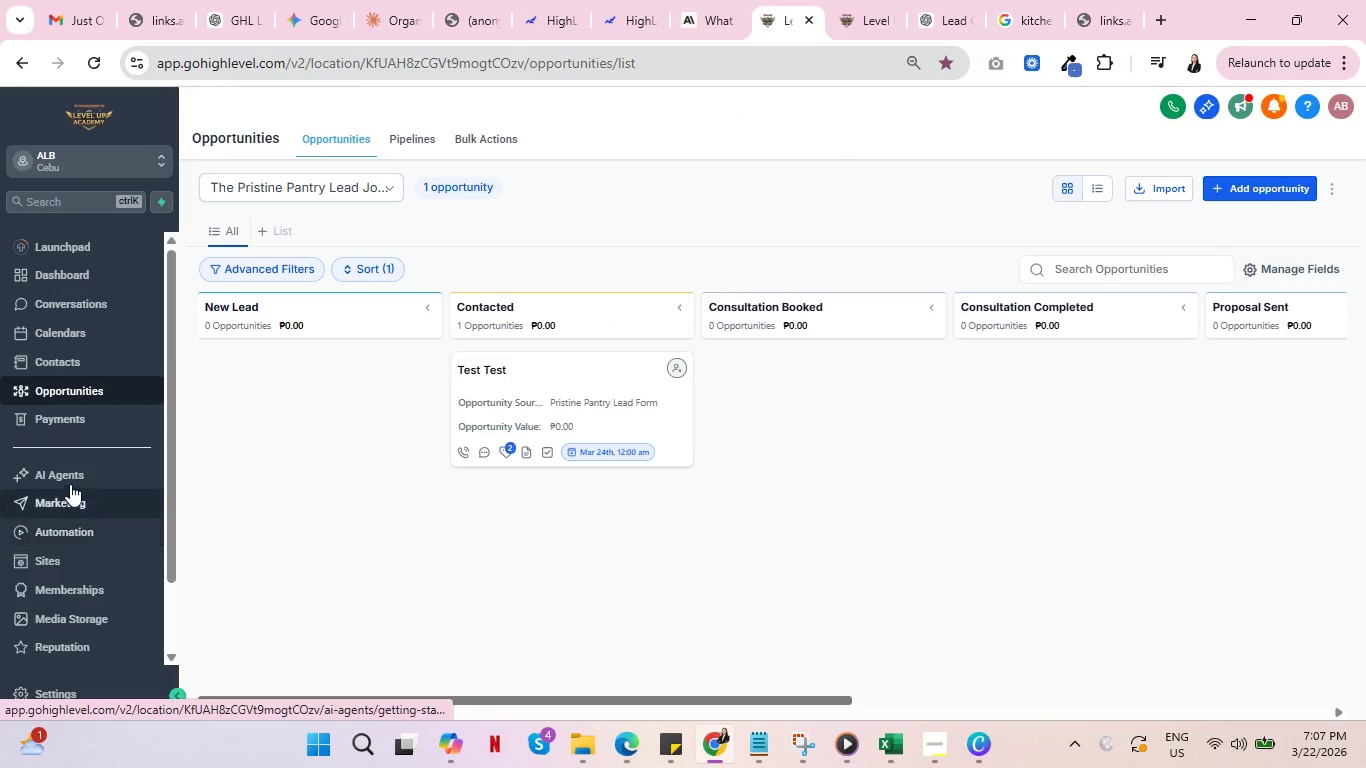 
left_click([70, 527])
 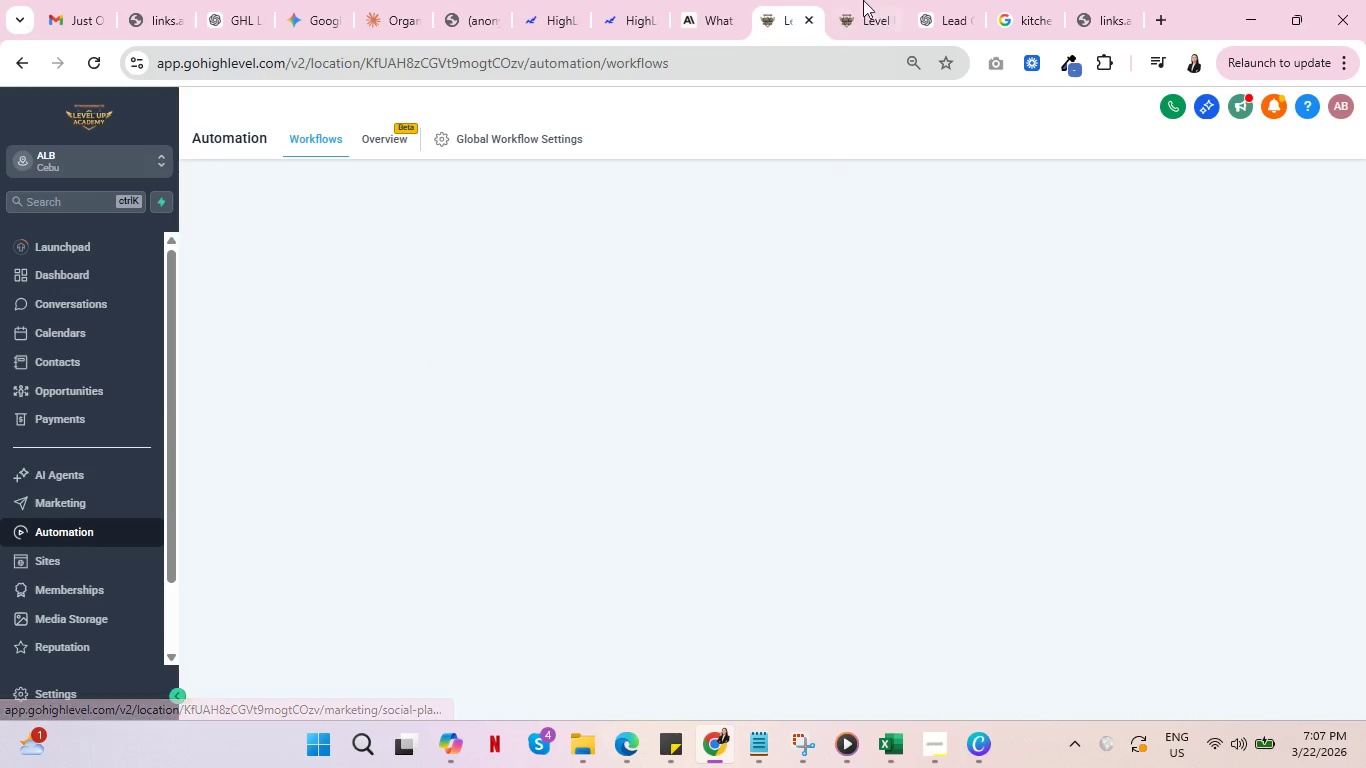 
left_click([869, 0])
 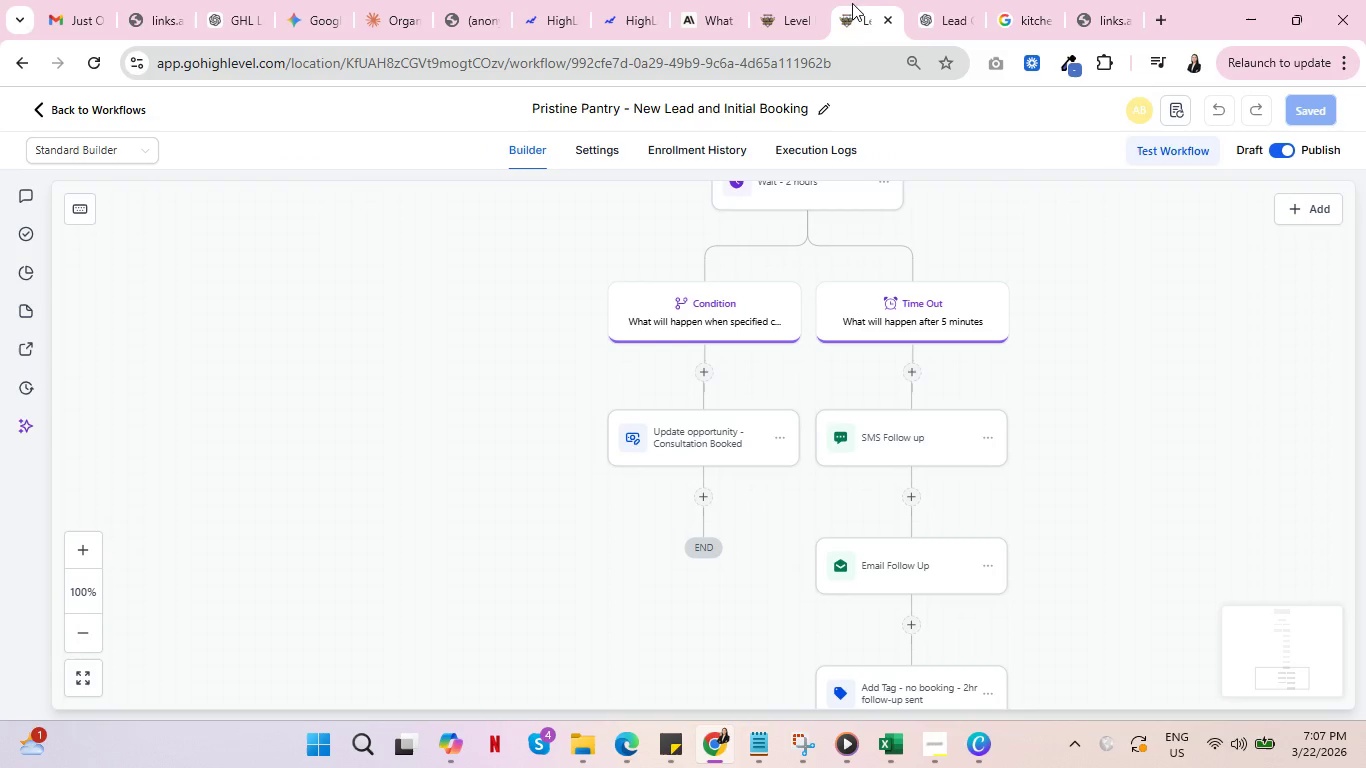 
left_click_drag(start_coordinate=[870, 1], to_coordinate=[786, 0])
 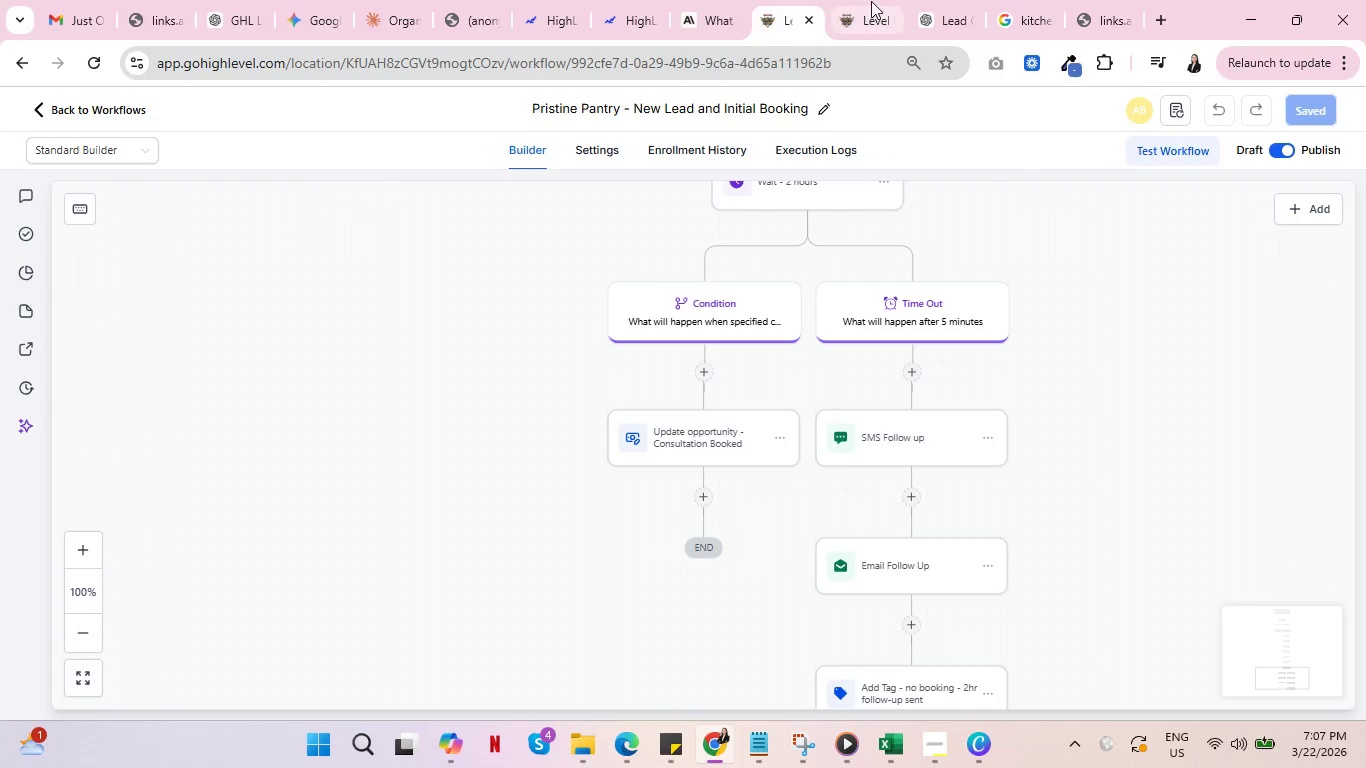 
left_click([871, 1])
 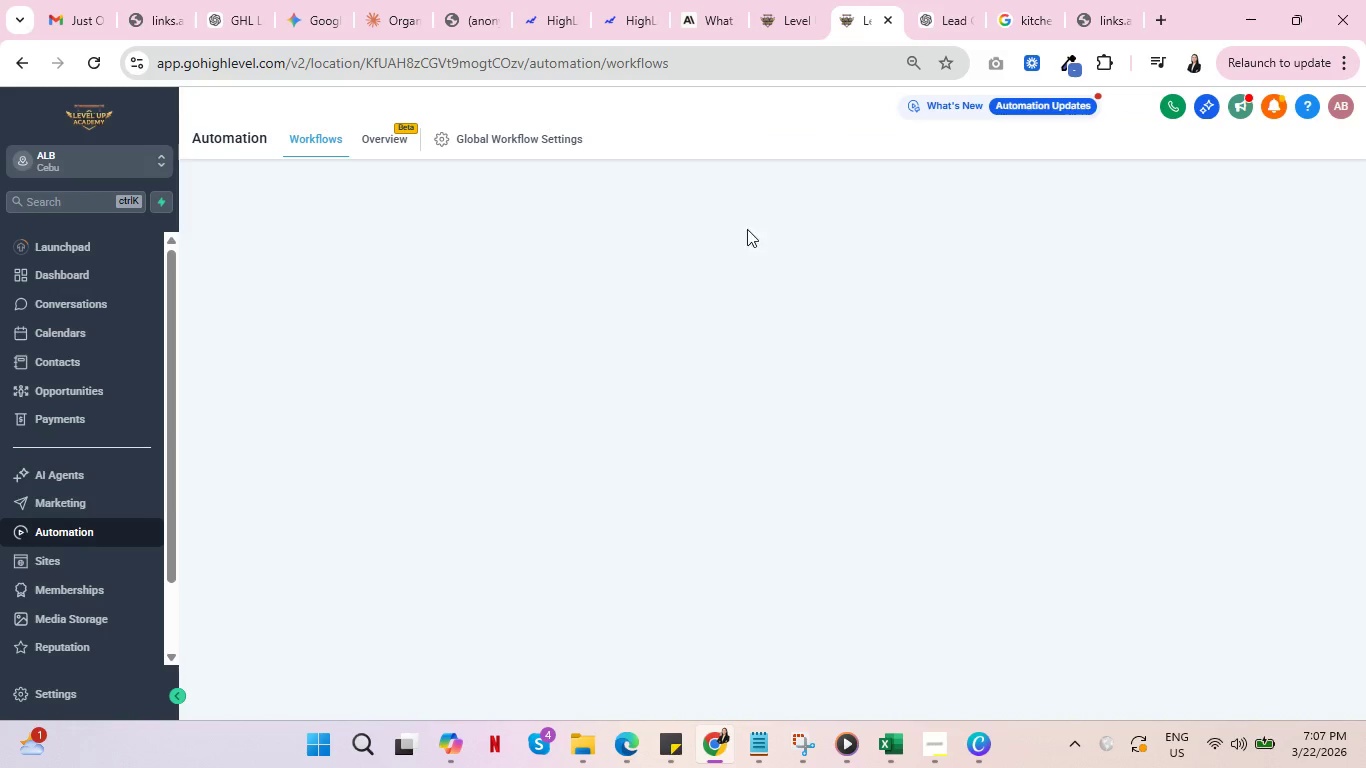 
mouse_move([359, 475])
 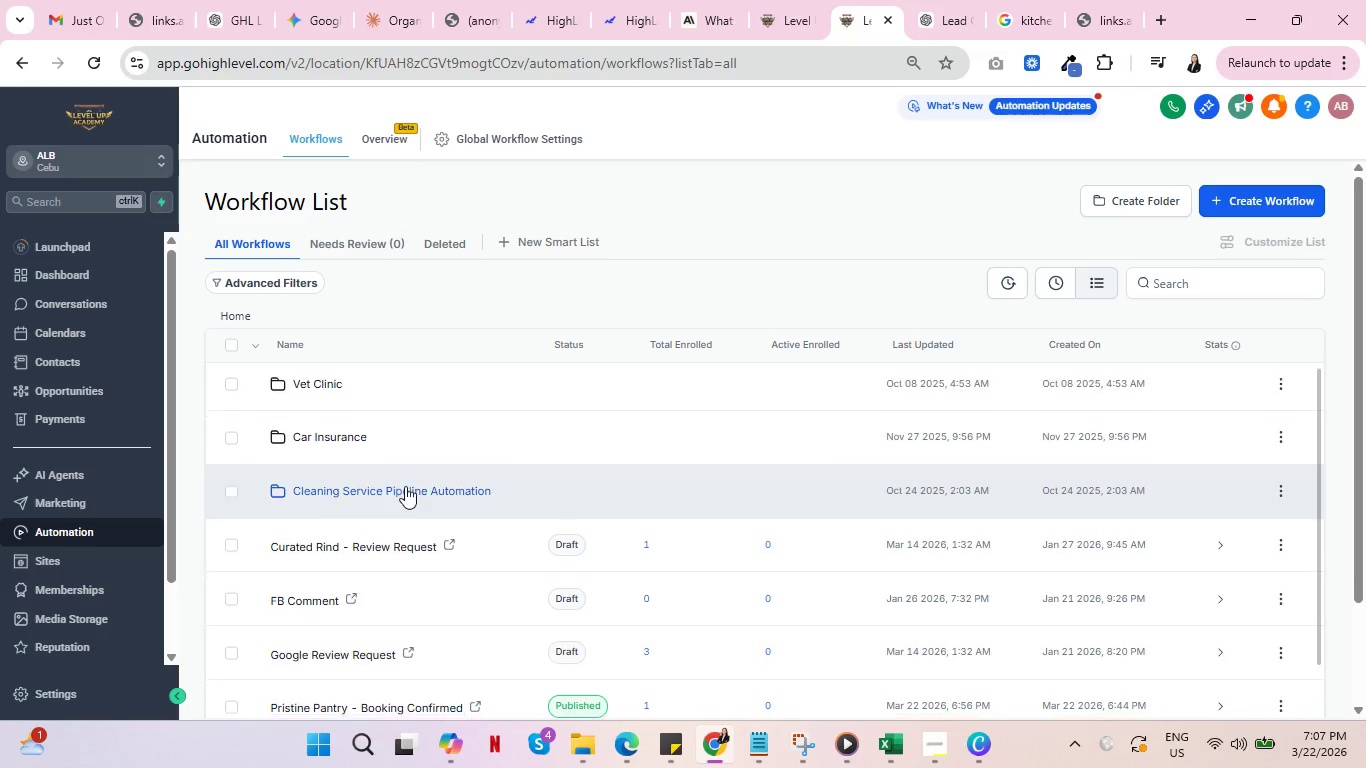 
scroll: coordinate [392, 483], scroll_direction: down, amount: 1.0
 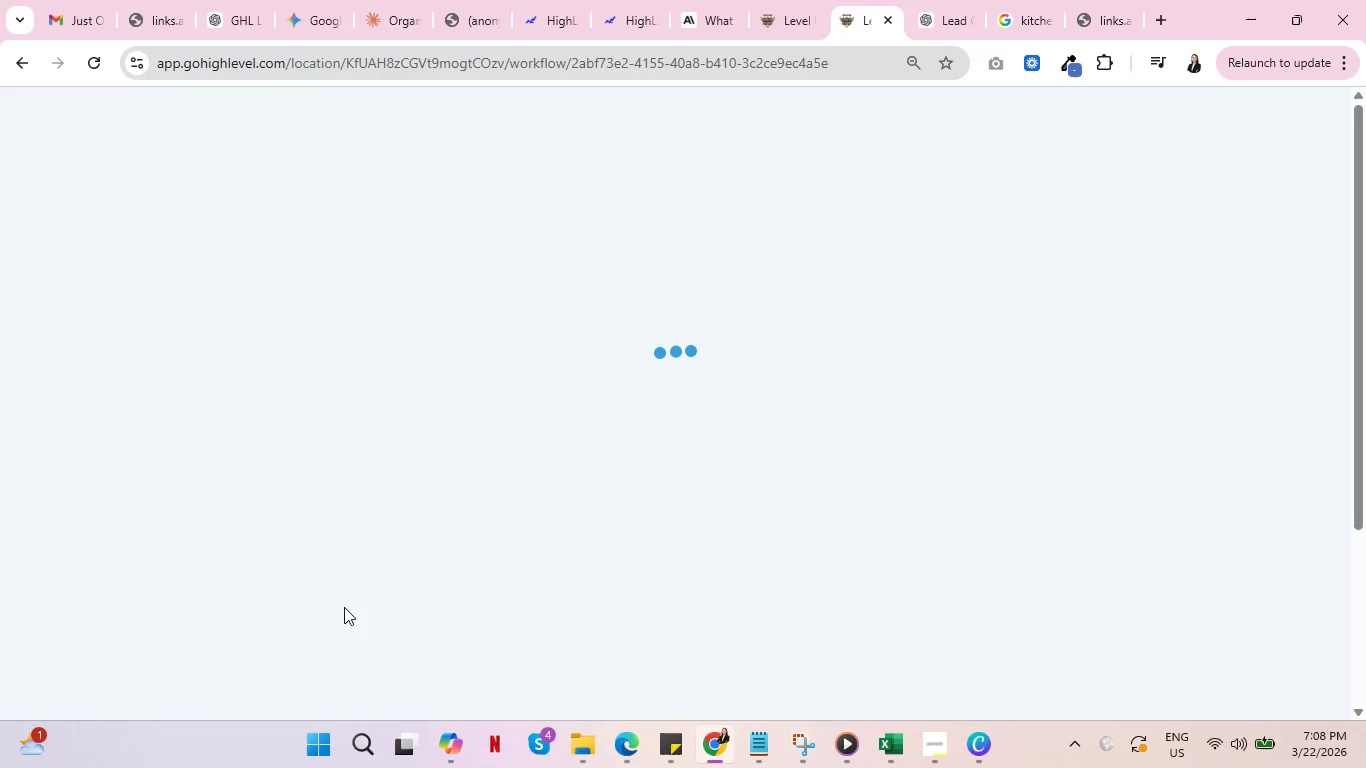 
left_click([799, 0])
 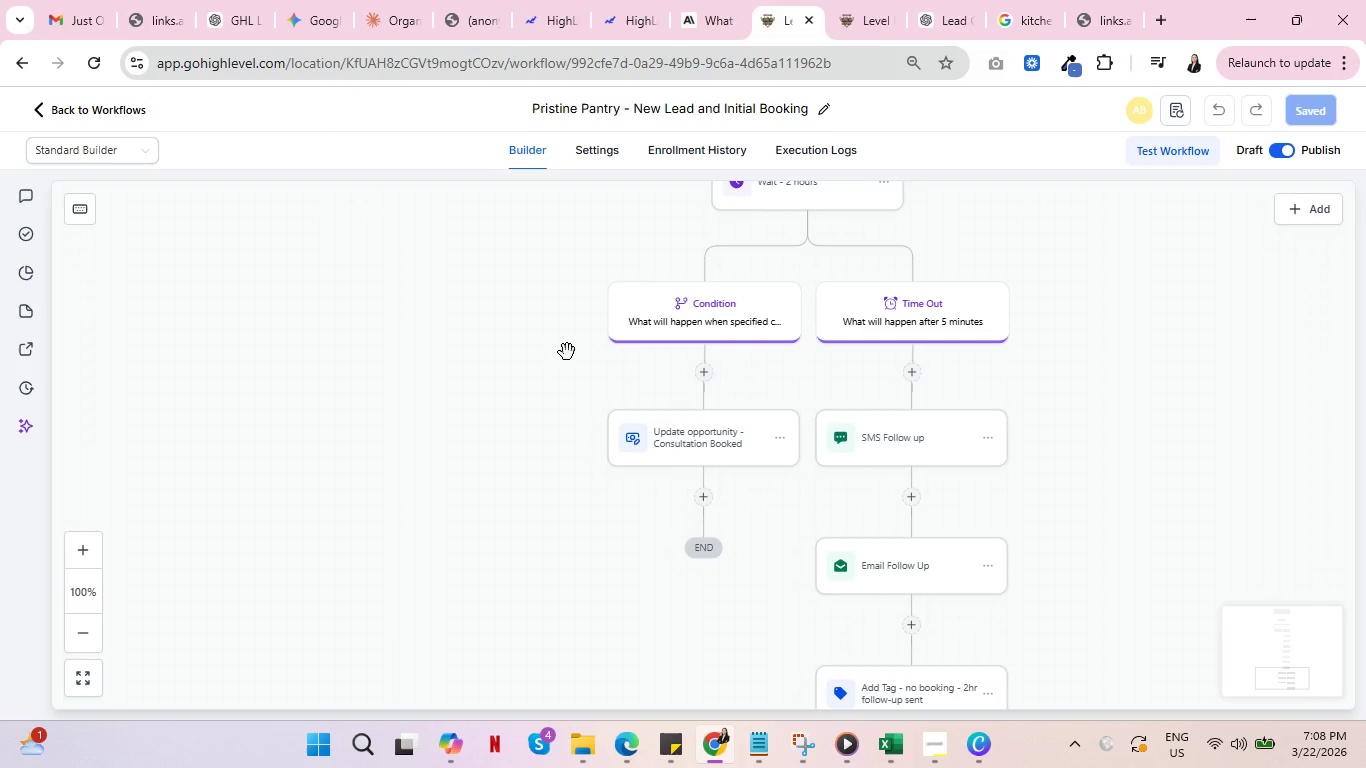 
wait(7.25)
 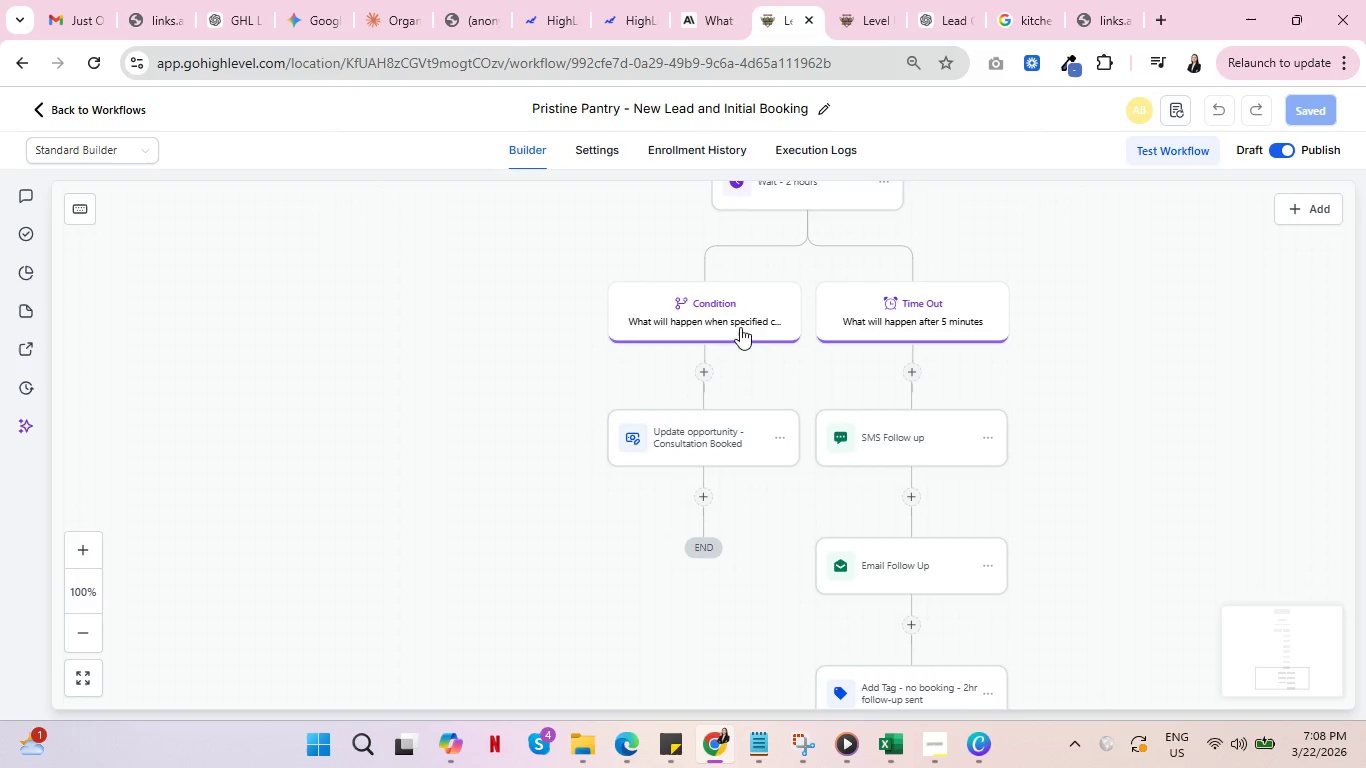 
left_click([840, 0])
 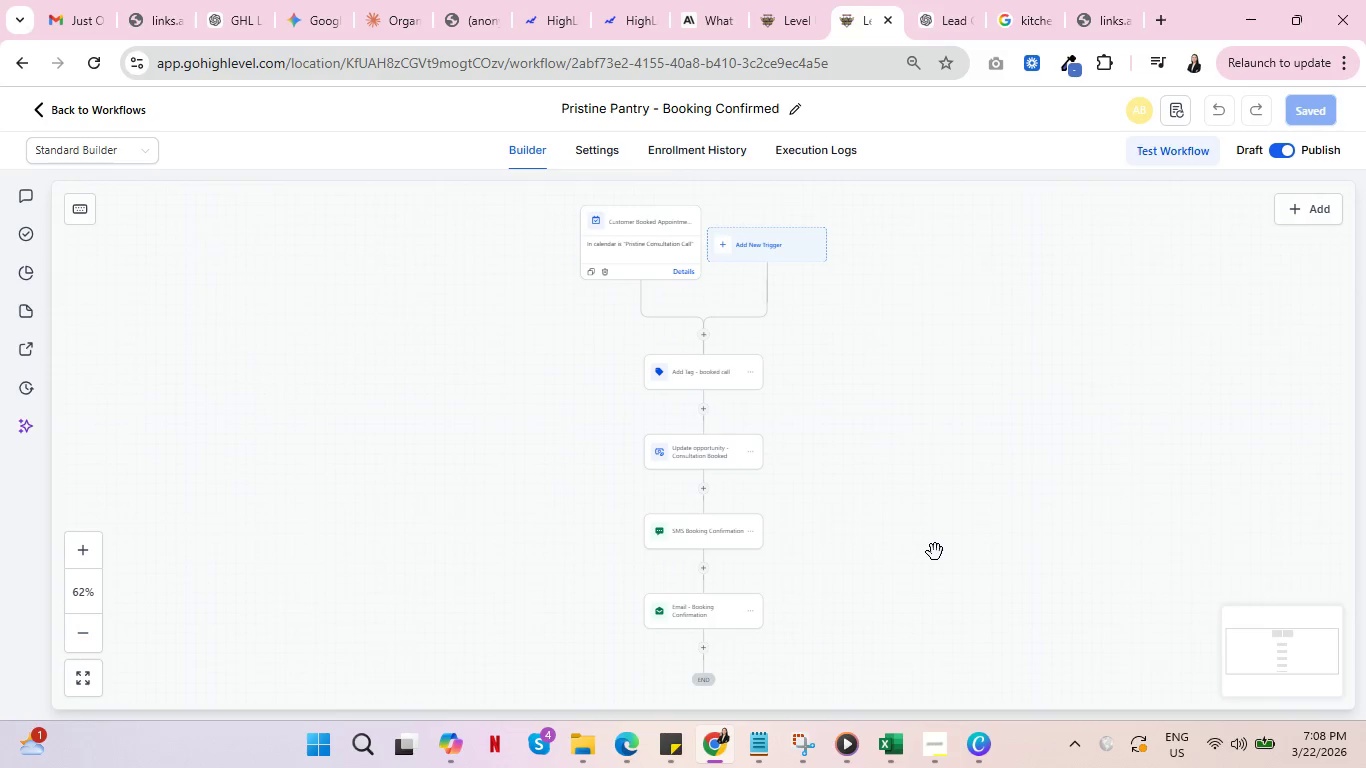 
scroll: coordinate [931, 568], scroll_direction: up, amount: 1.0
 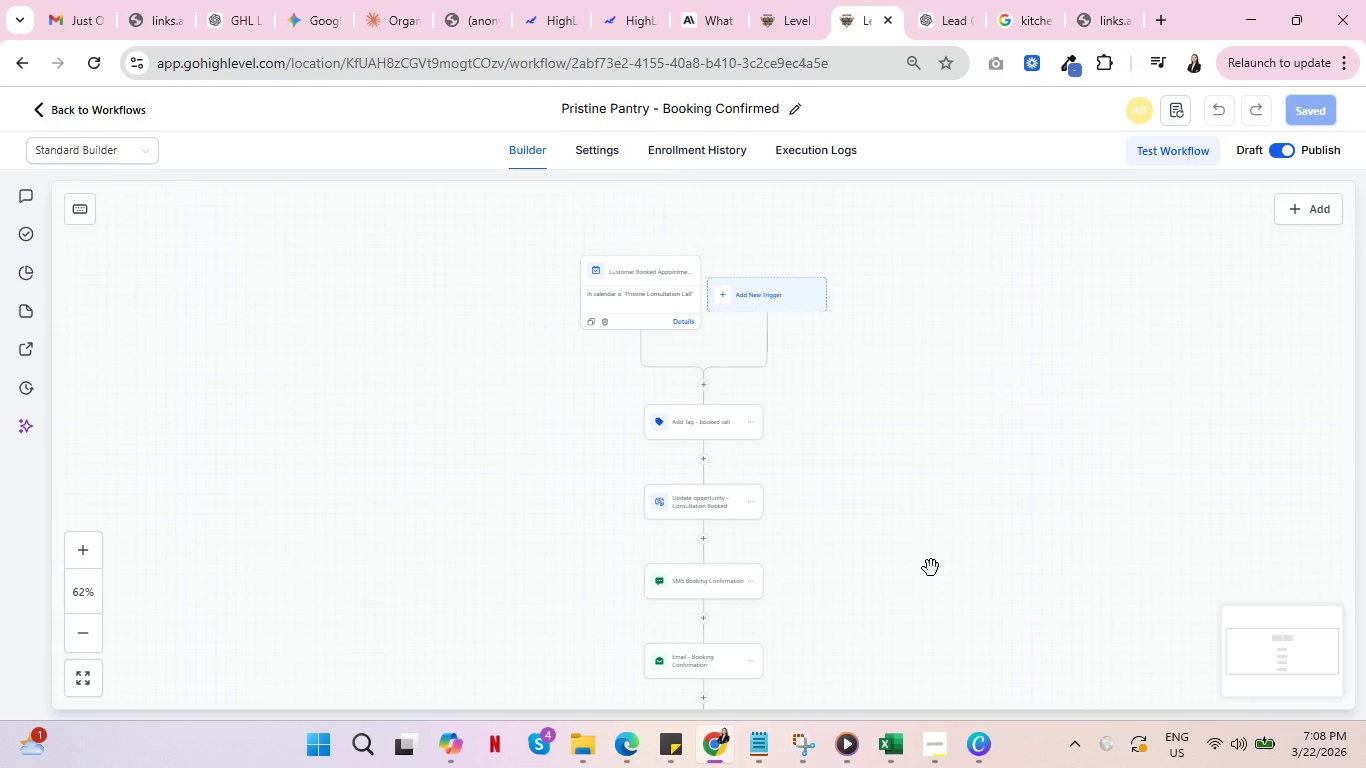 
wait(5.48)
 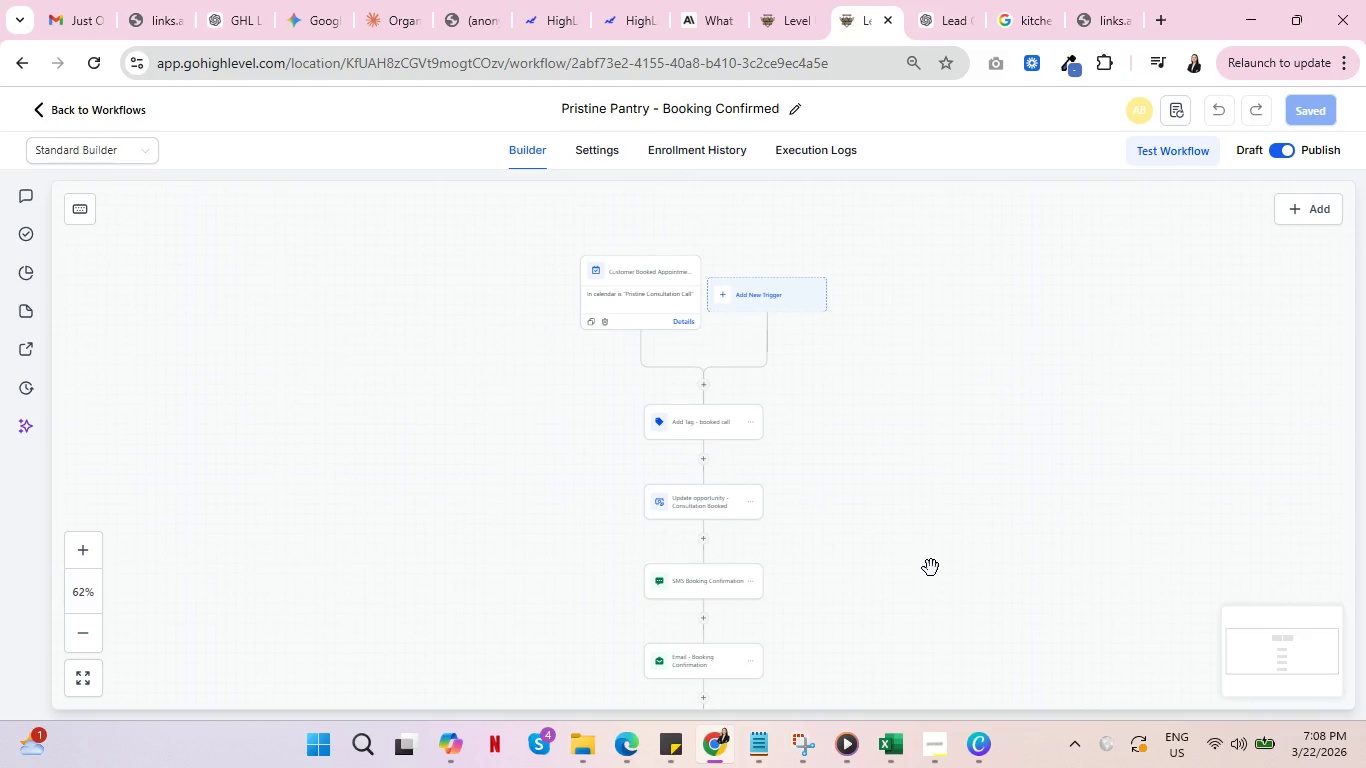 
left_click([774, 0])
 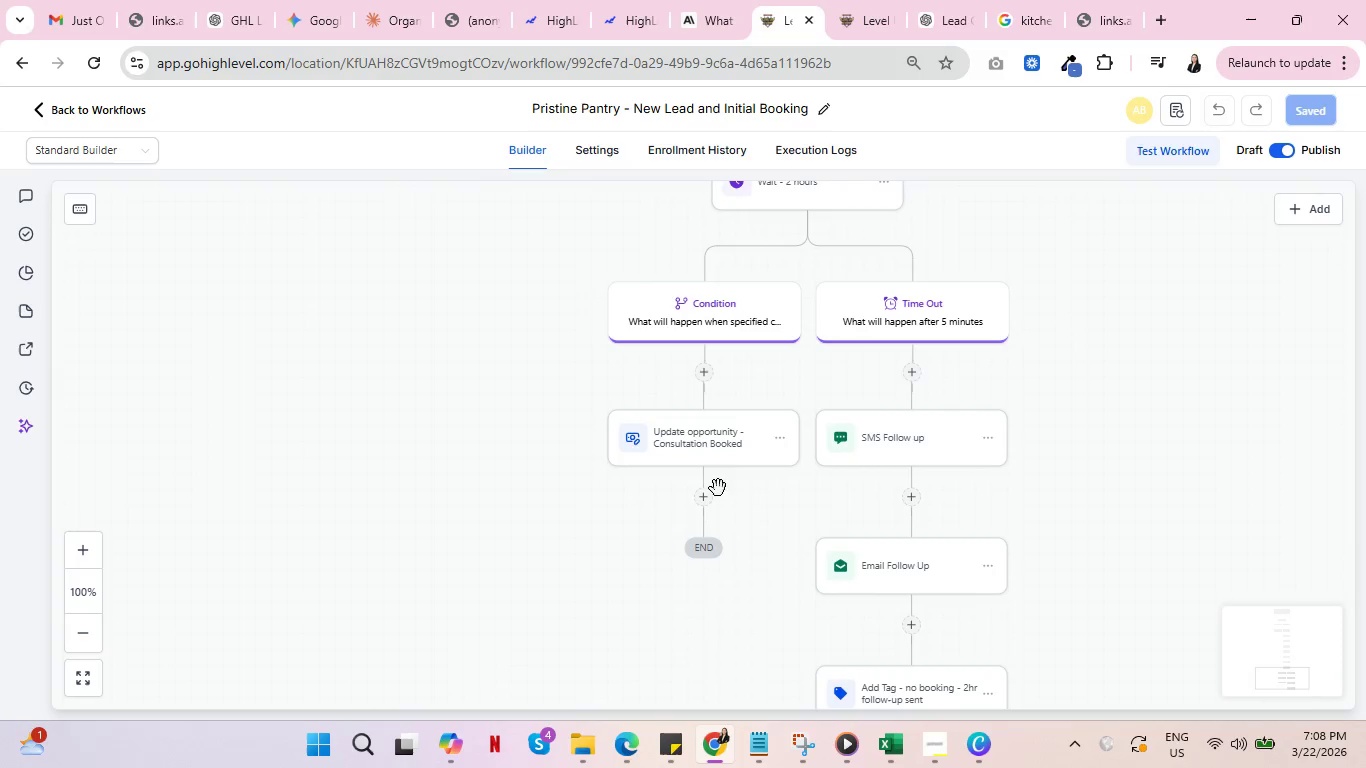 
left_click([703, 500])
 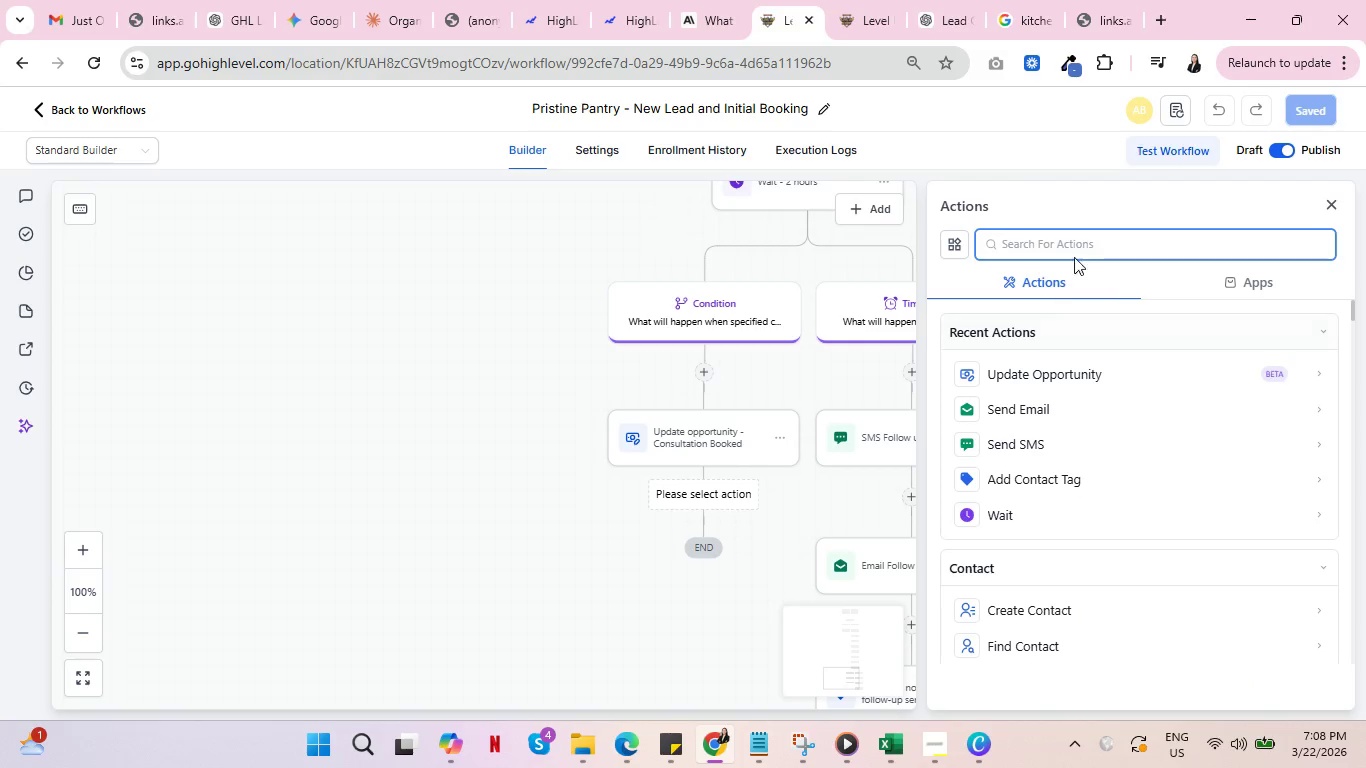 
type(go to)
 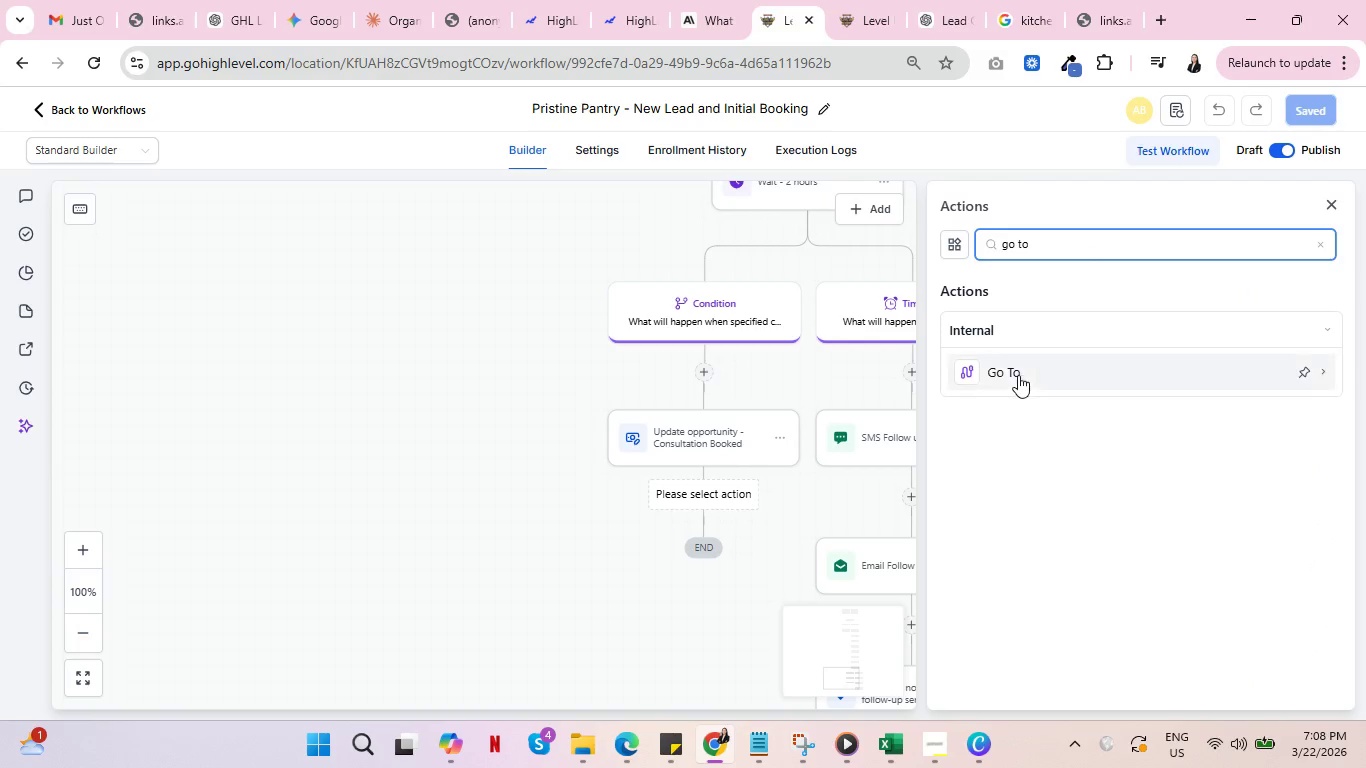 
left_click([1013, 374])
 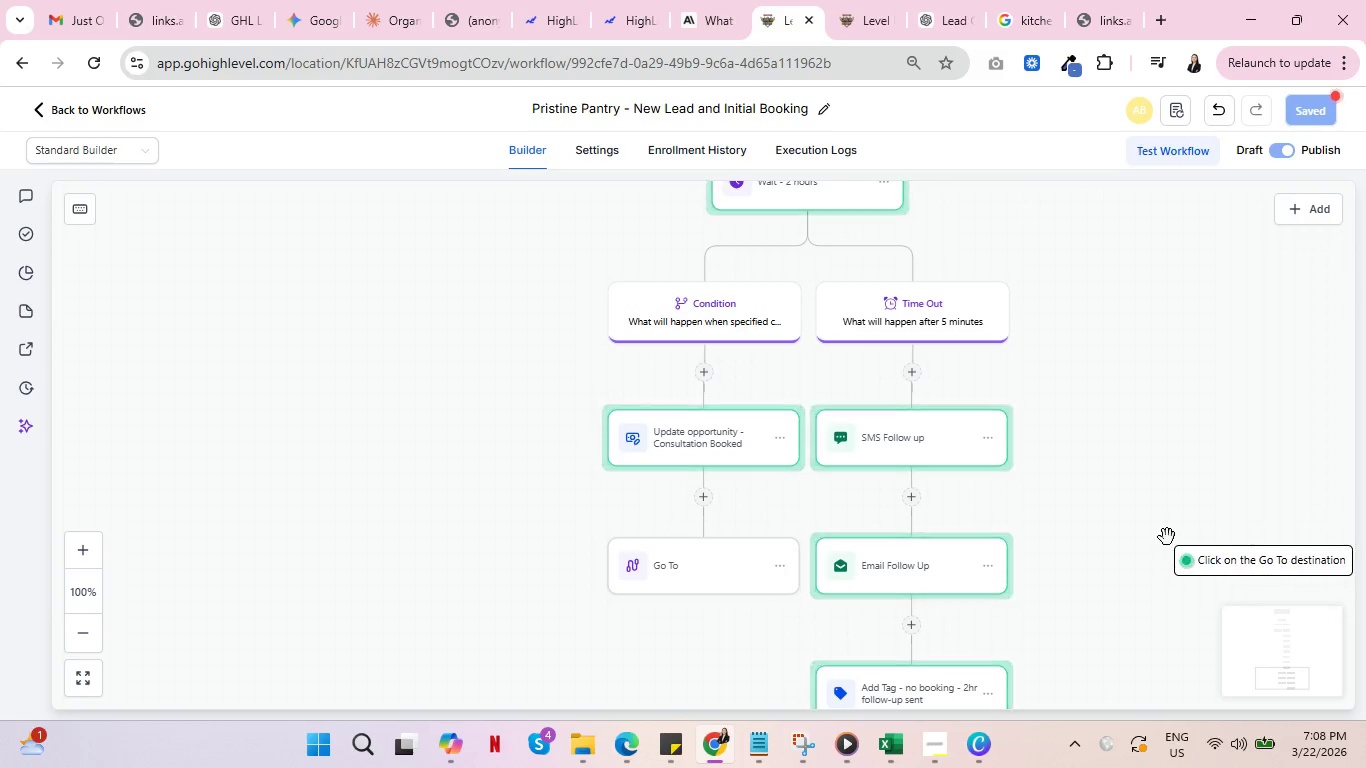 
scroll: coordinate [1163, 487], scroll_direction: down, amount: 5.0
 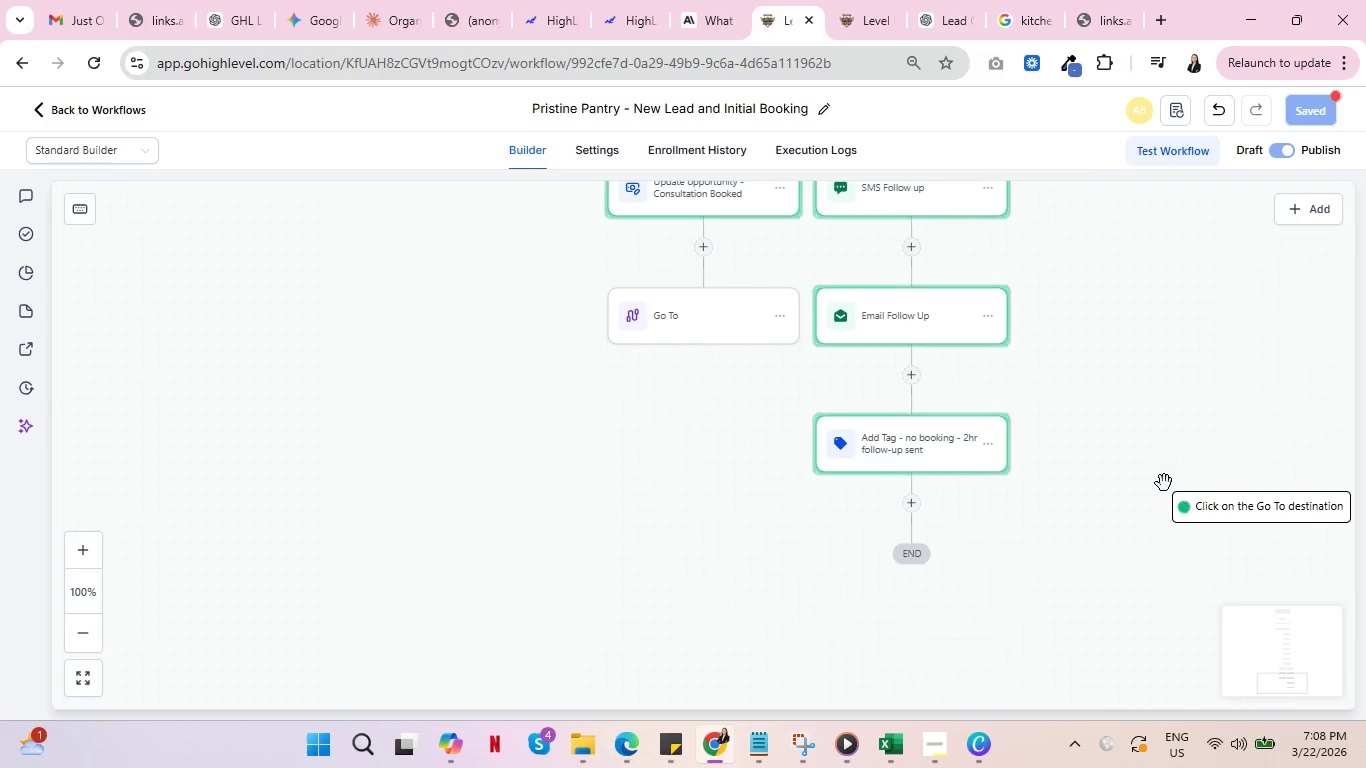 
scroll: coordinate [1164, 483], scroll_direction: up, amount: 3.0
 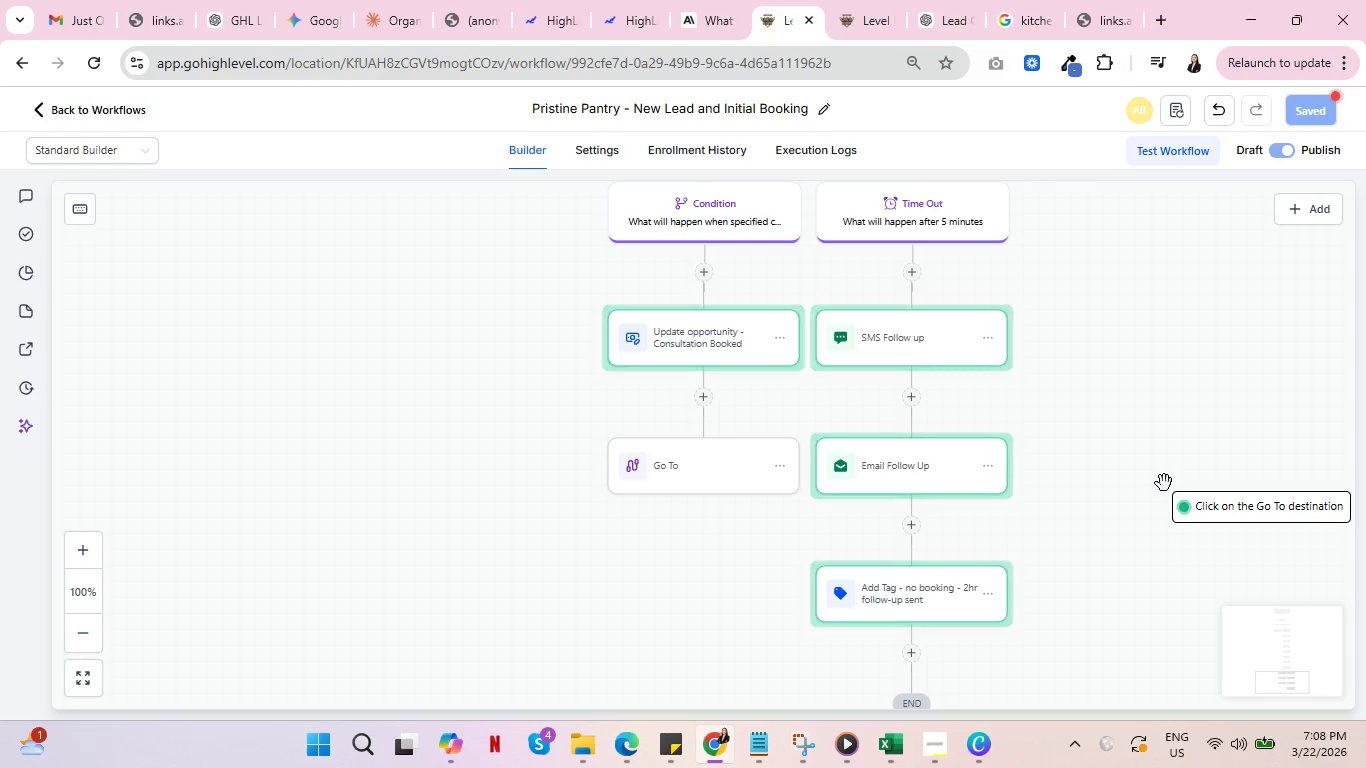 
wait(8.12)
 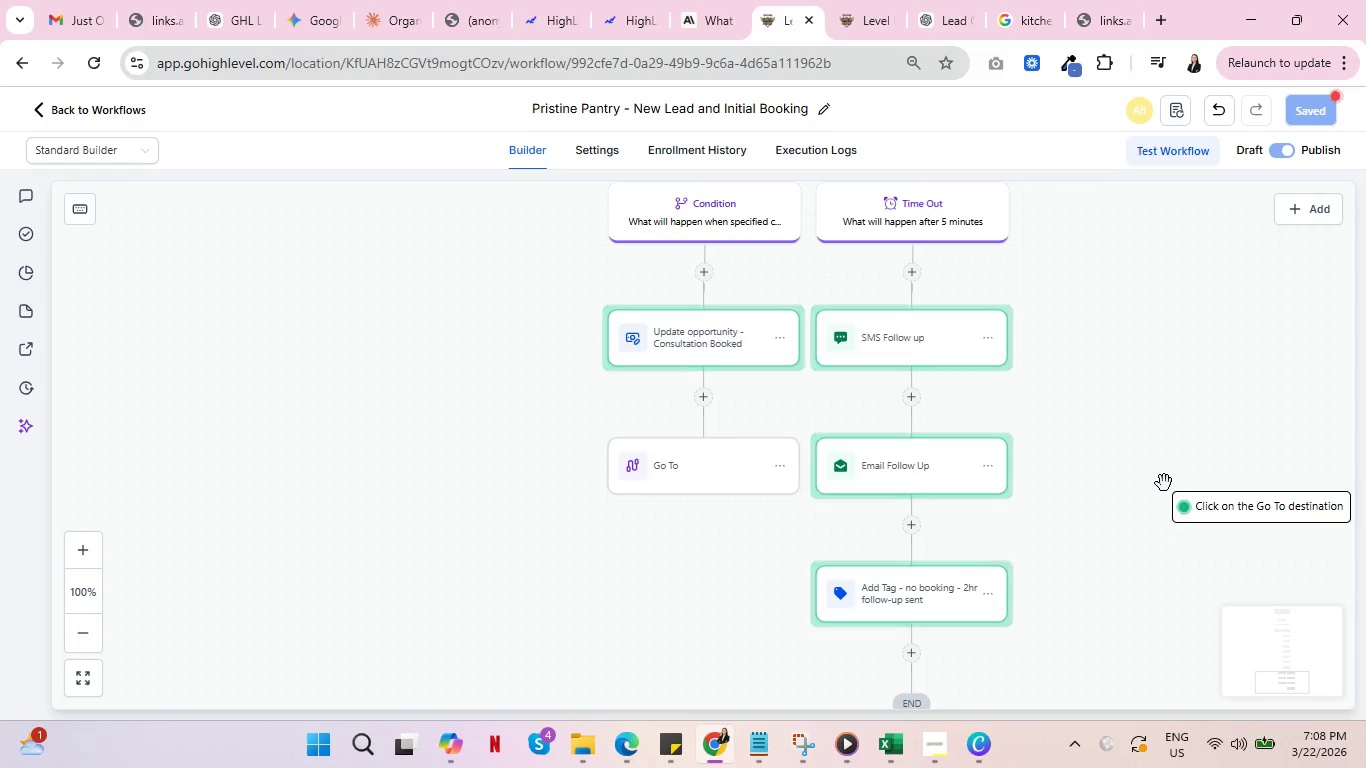 
left_click([779, 464])
 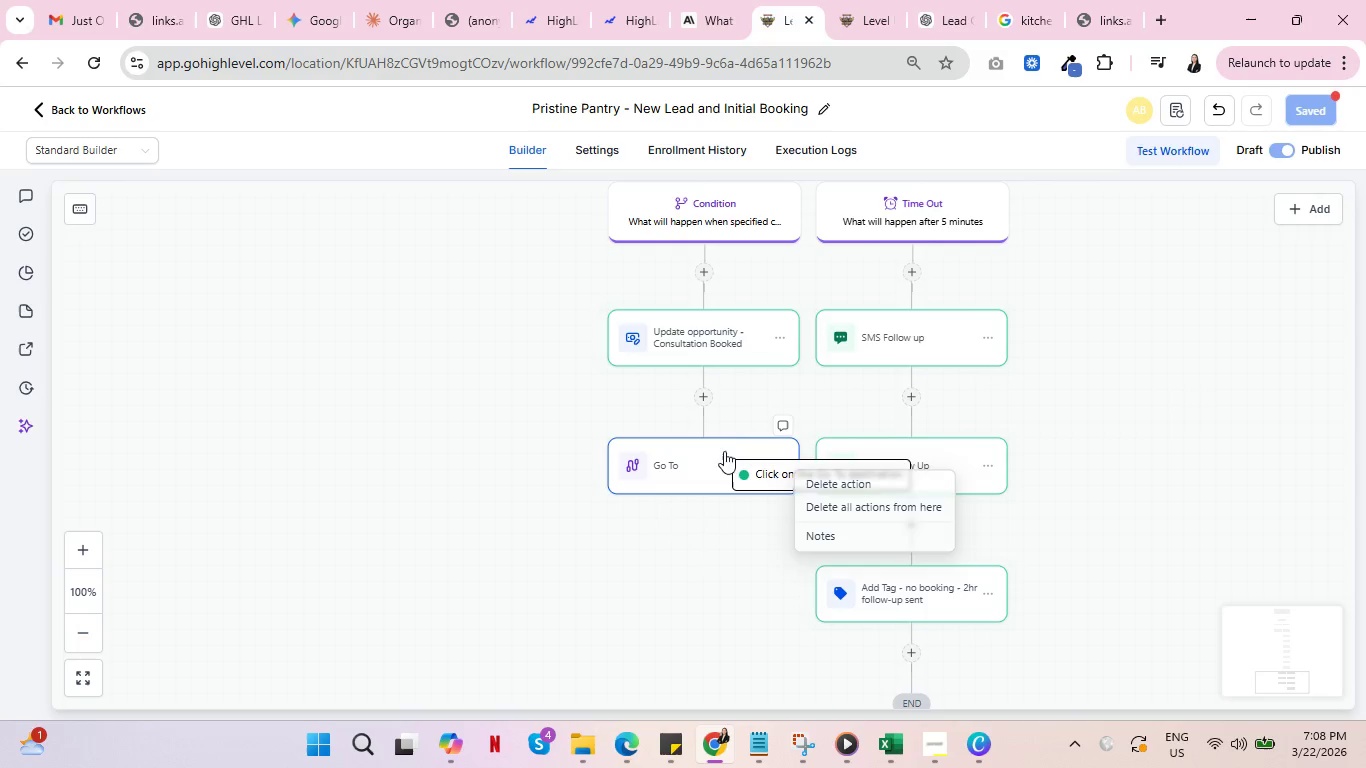 
wait(7.34)
 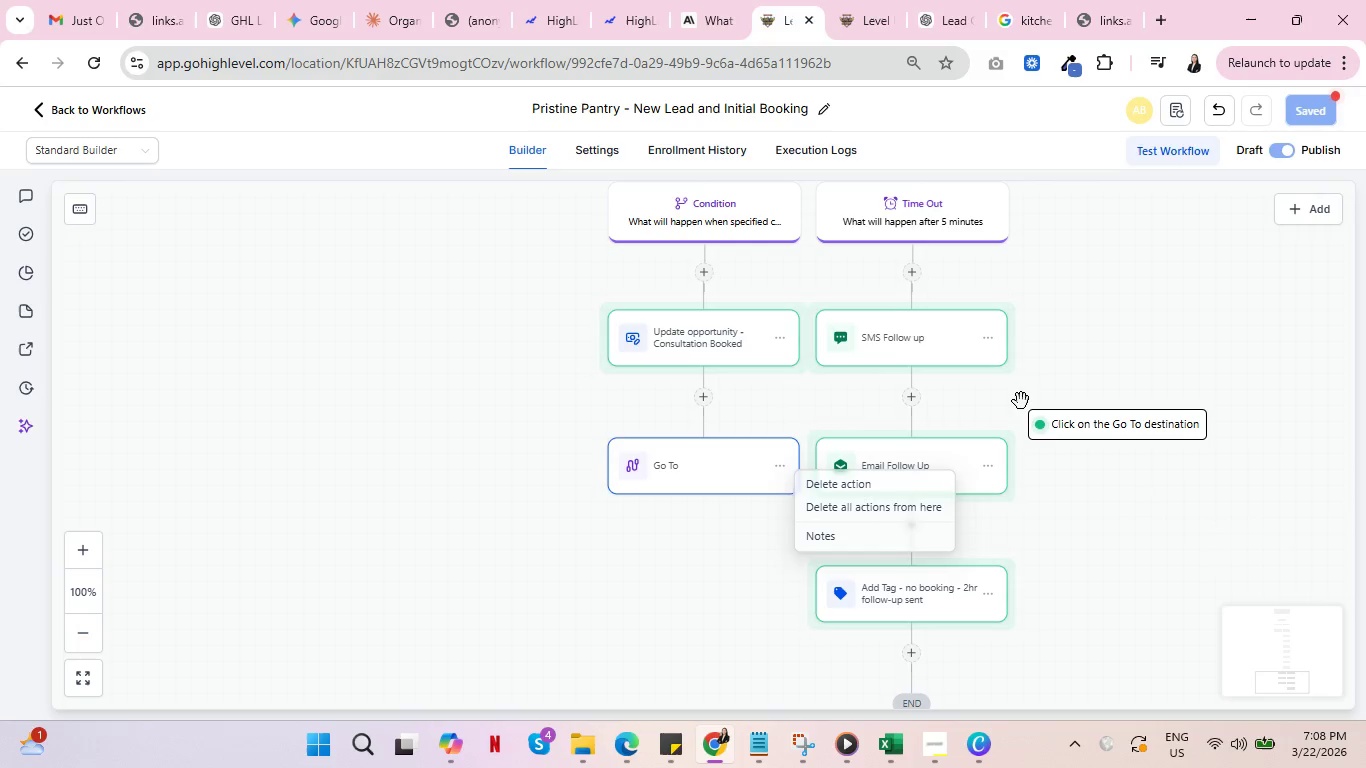 
left_click([774, 466])
 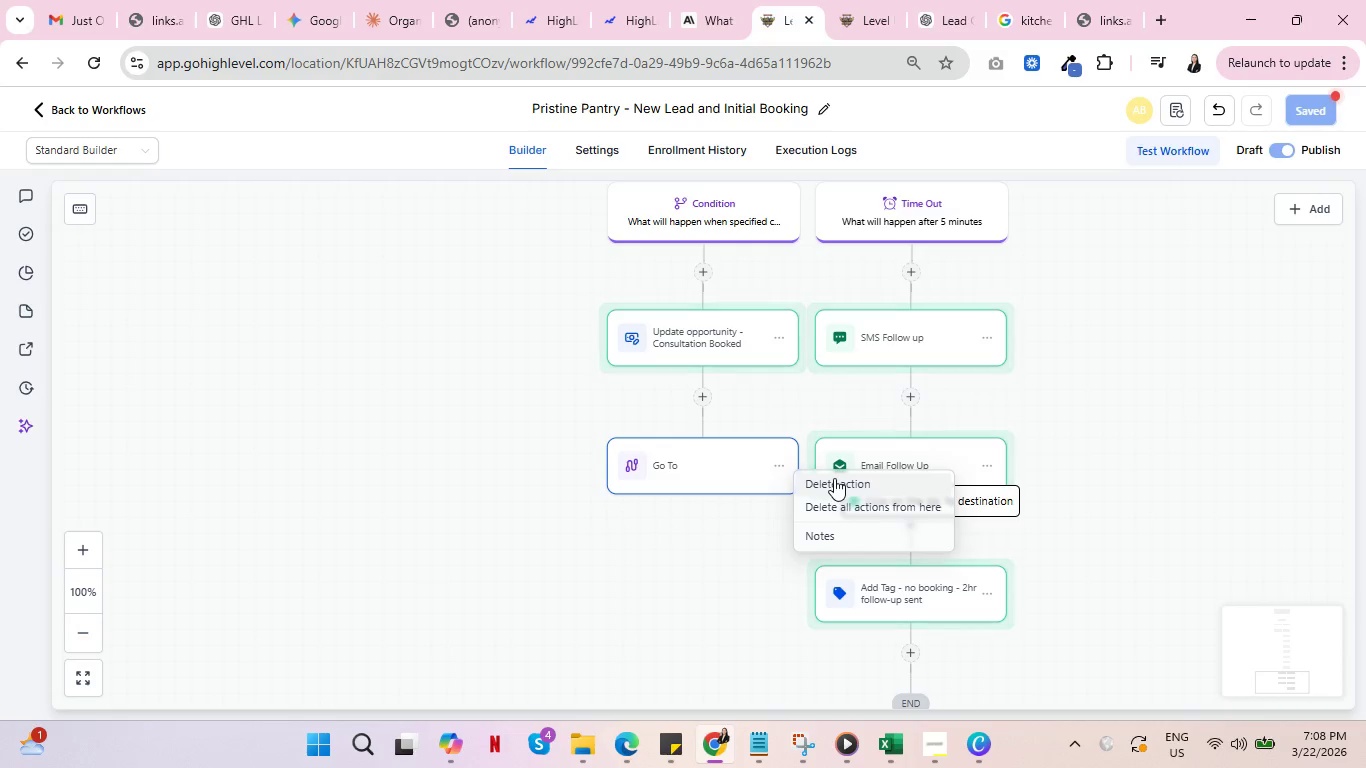 
left_click([834, 478])
 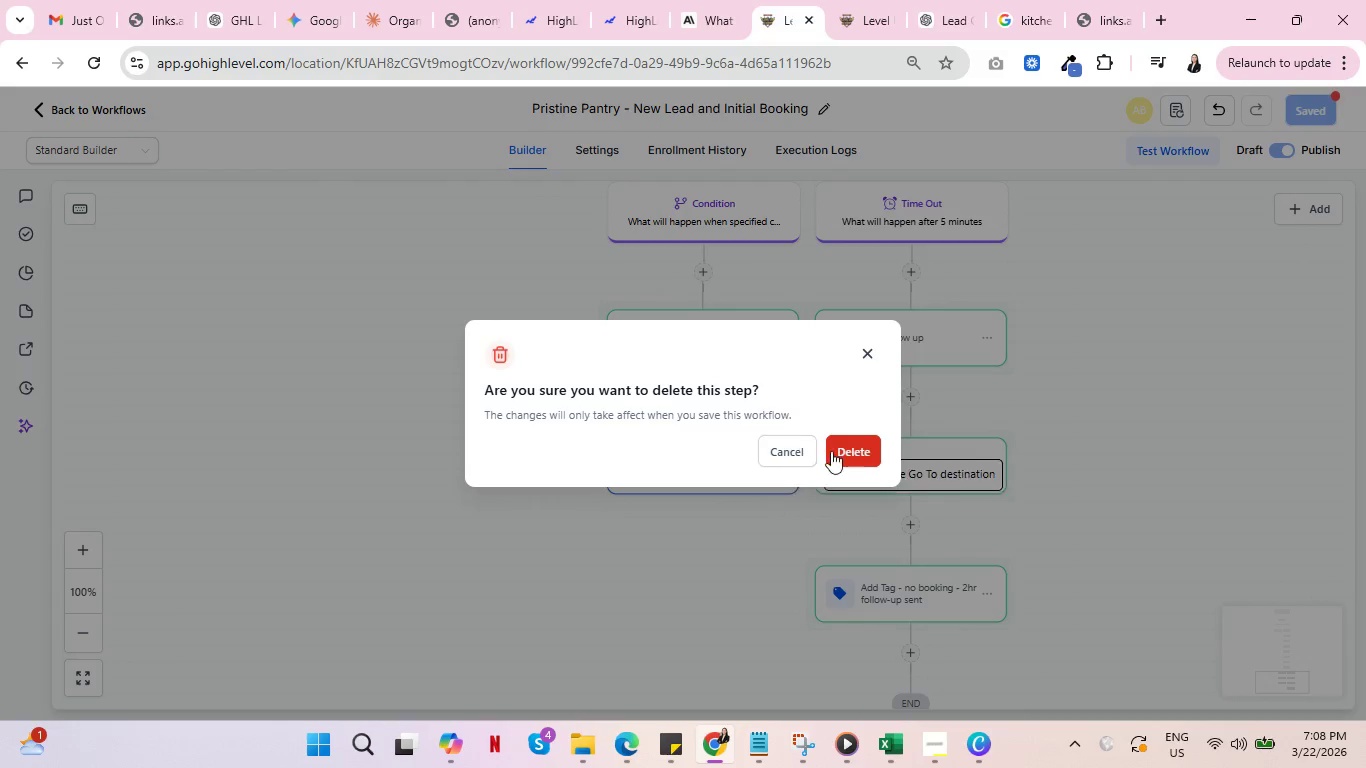 
left_click([836, 449])
 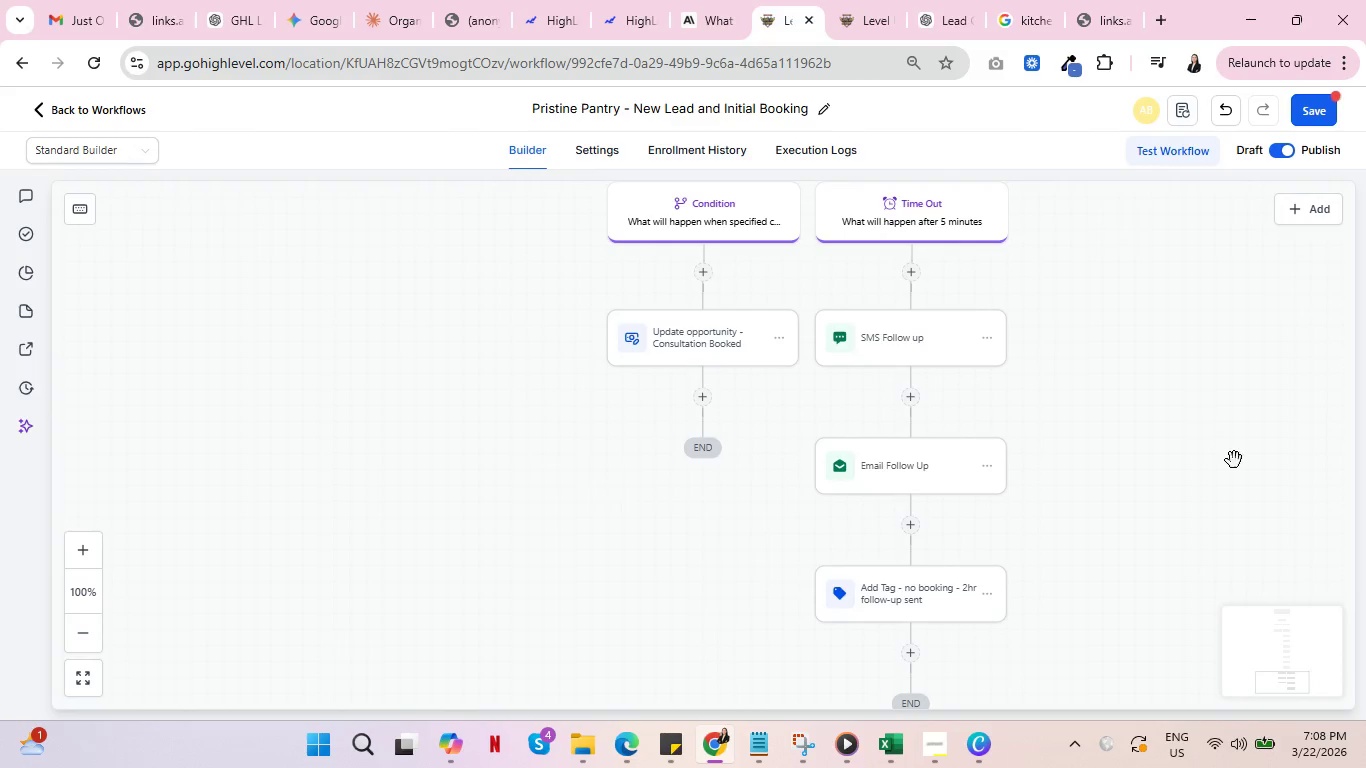 
scroll: coordinate [1230, 472], scroll_direction: up, amount: 1.0
 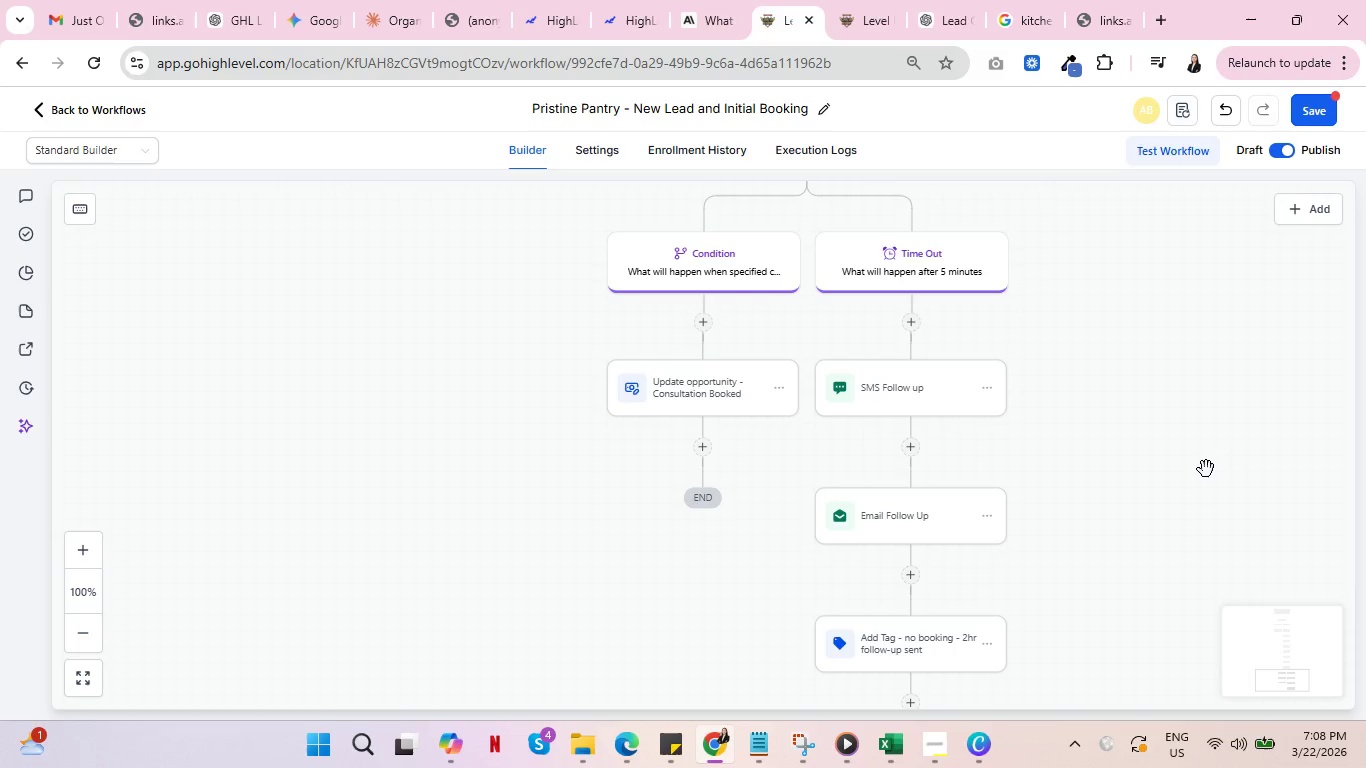 
wait(5.58)
 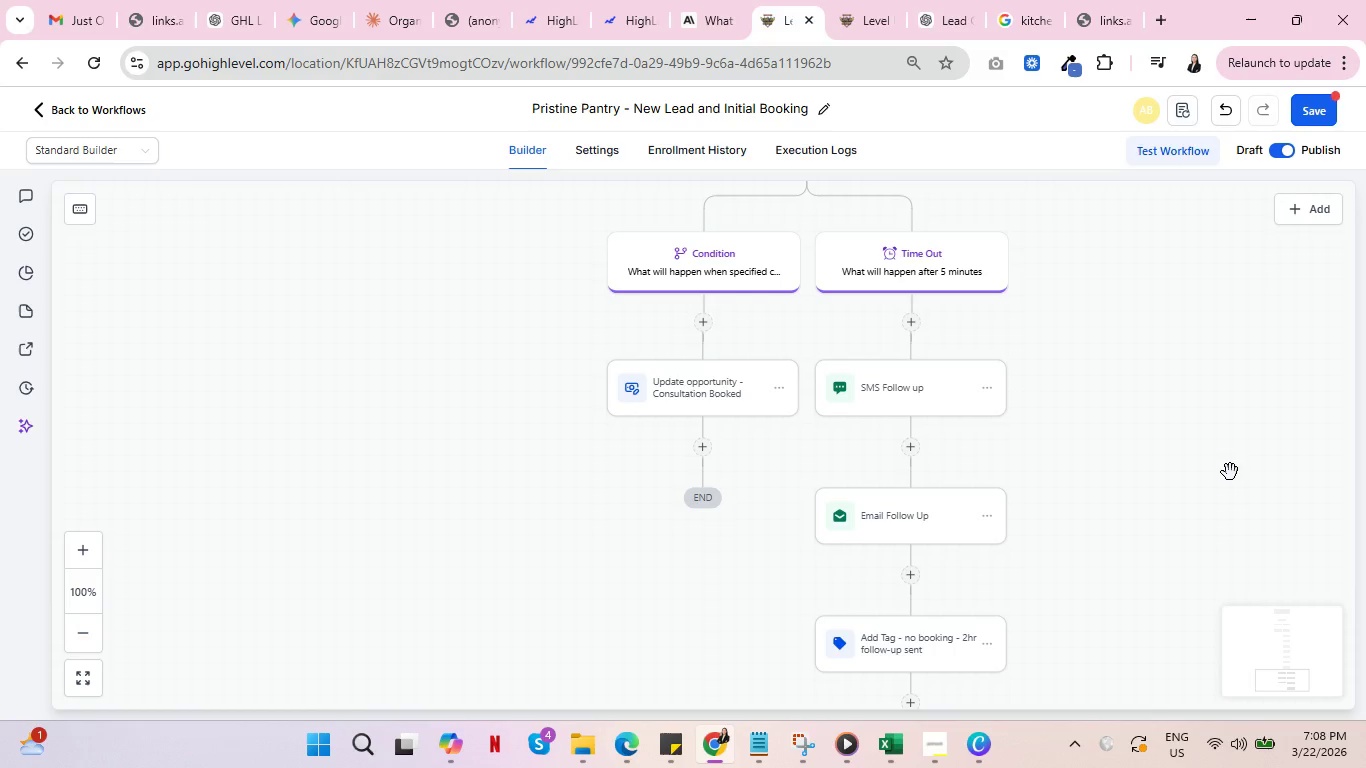 
left_click([832, 0])
 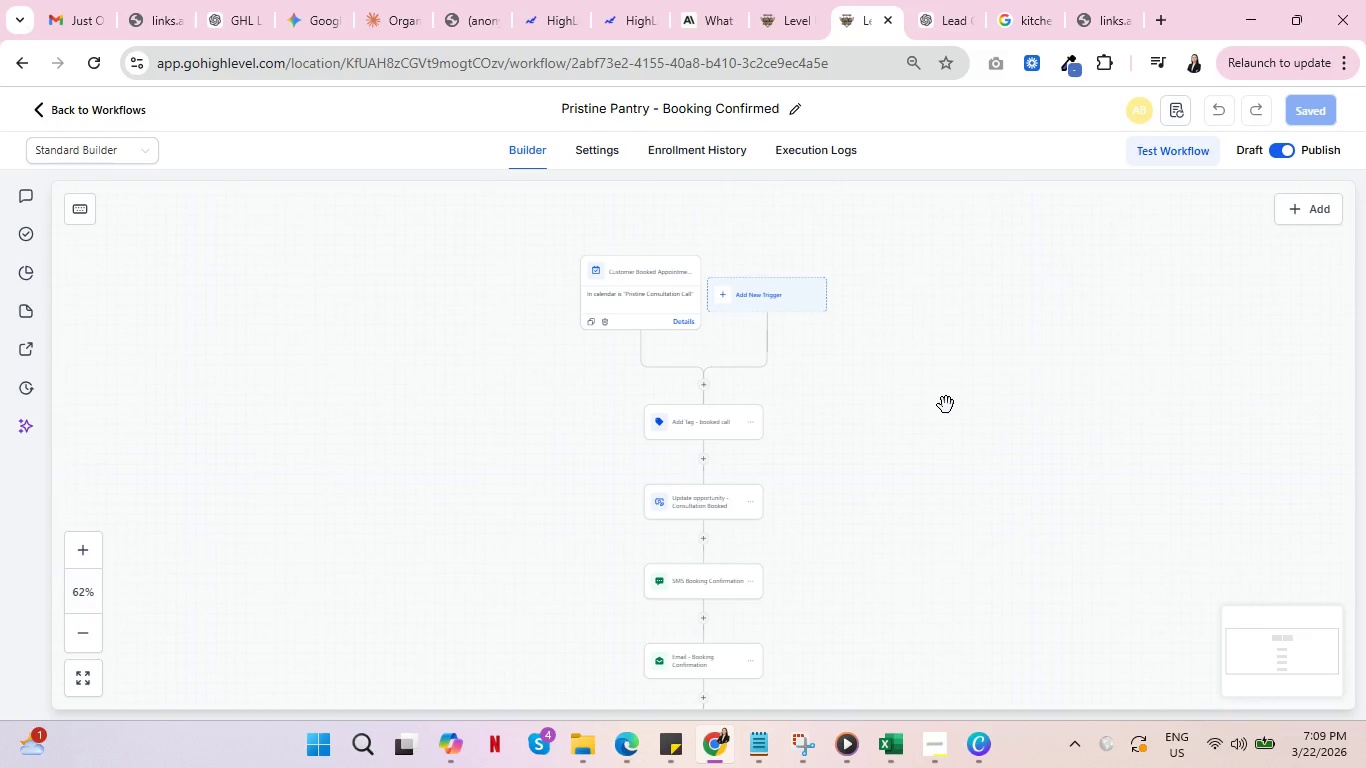 
wait(10.58)
 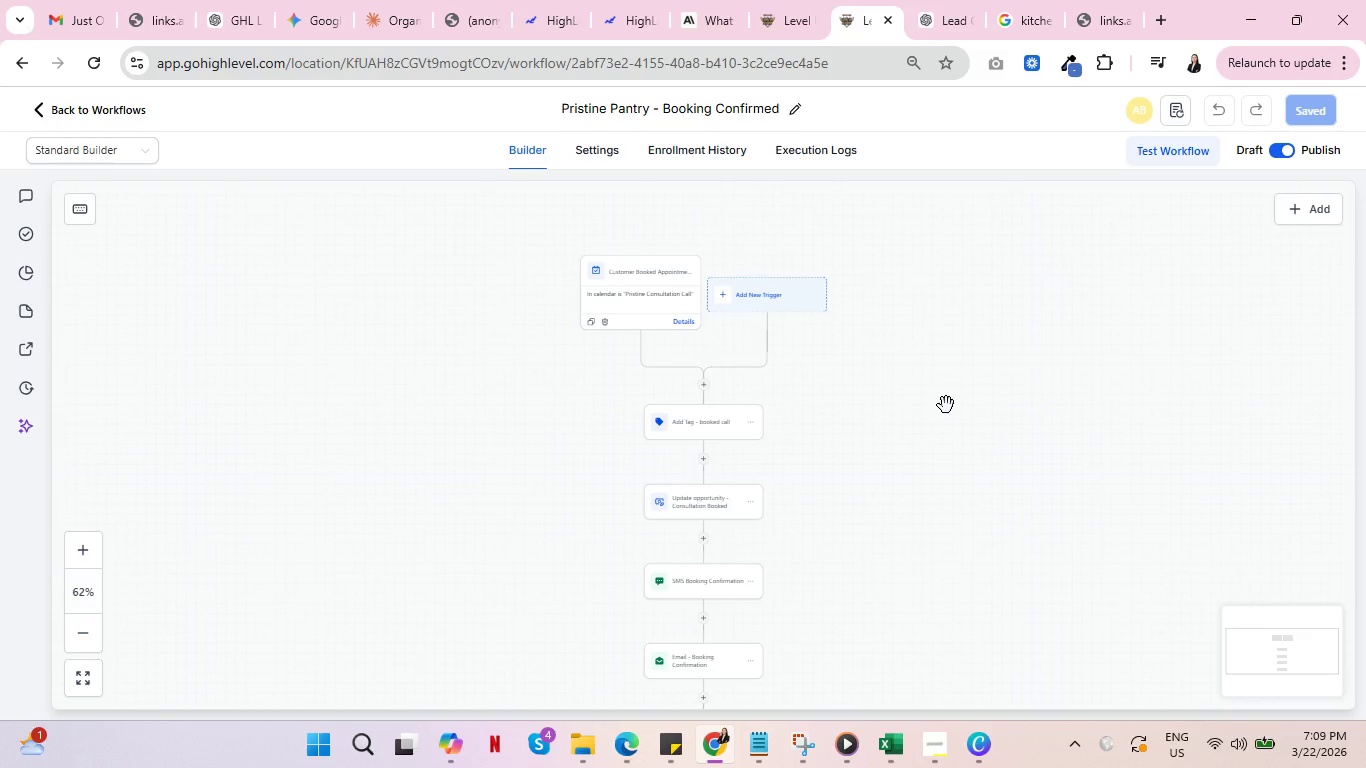 
left_click([768, 0])
 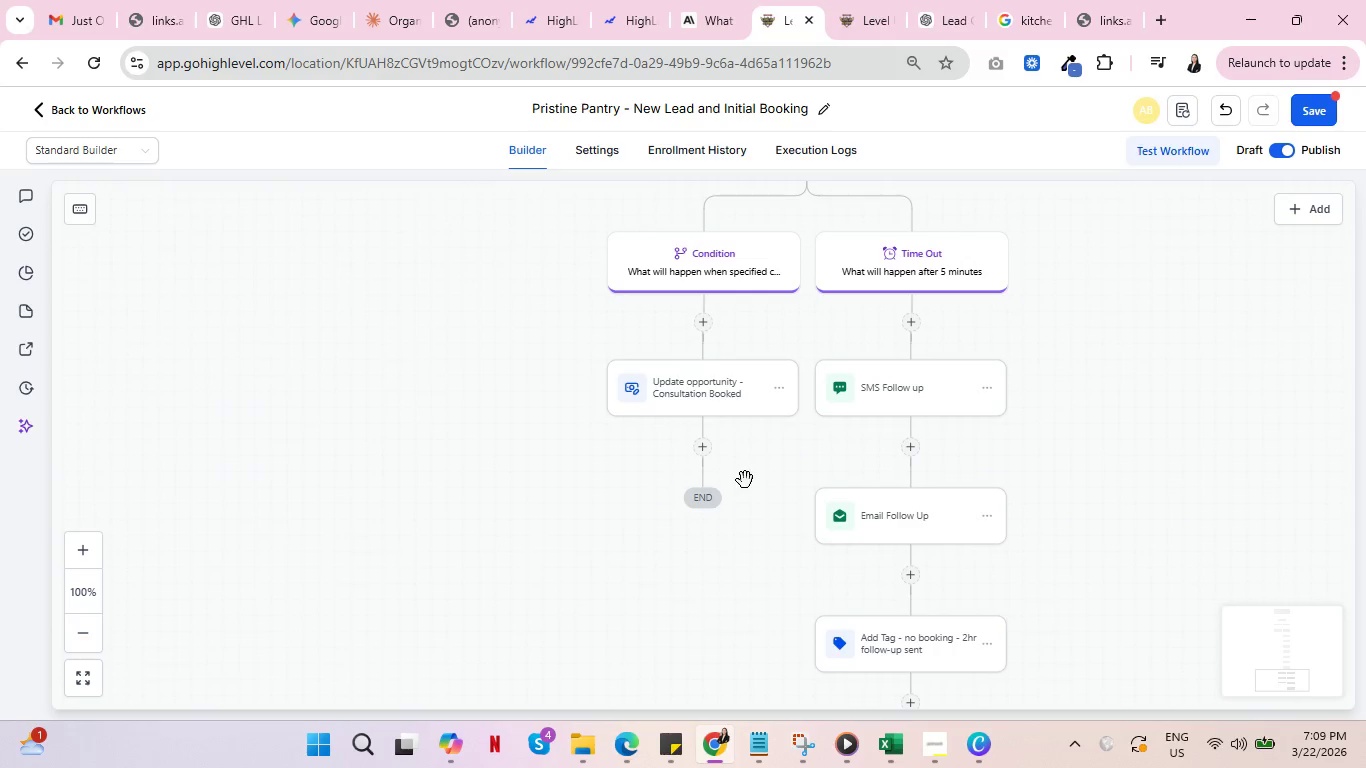 
wait(5.05)
 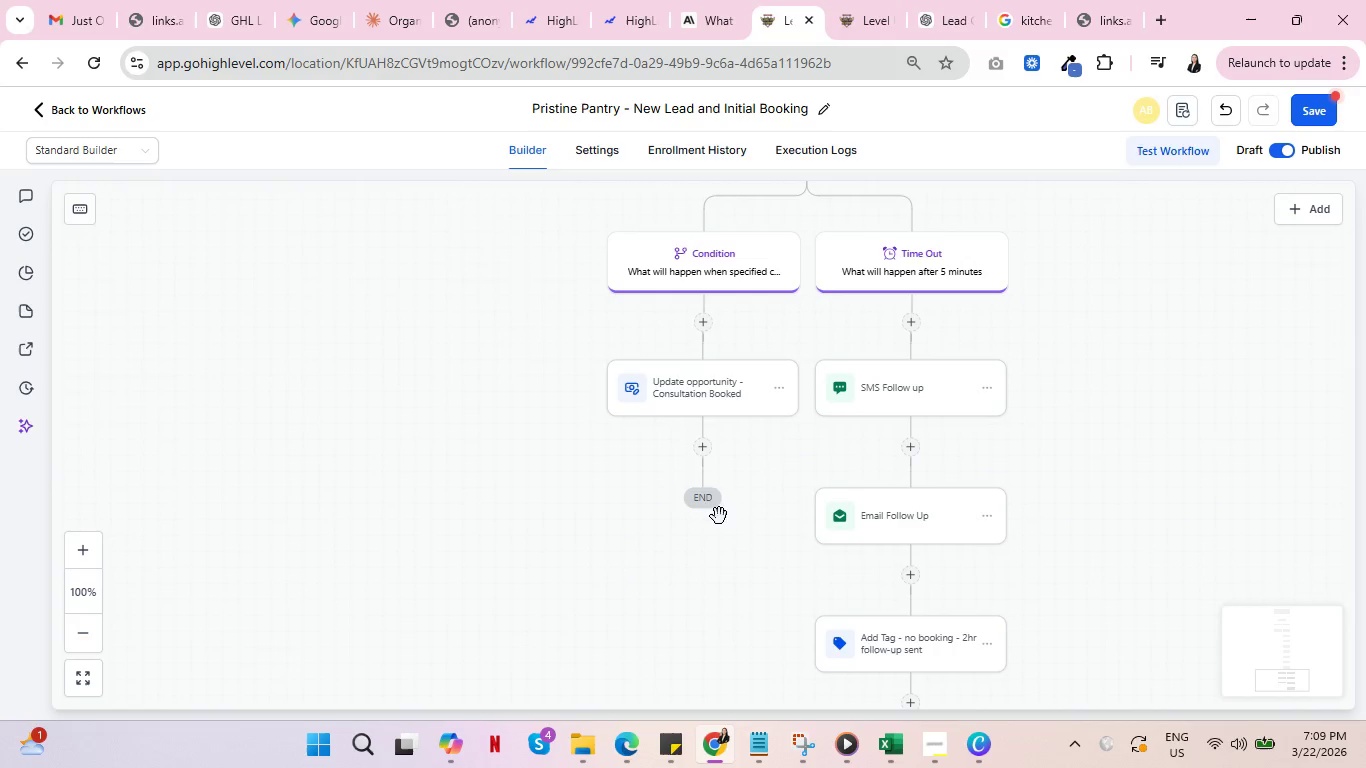 
left_click([852, 7])
 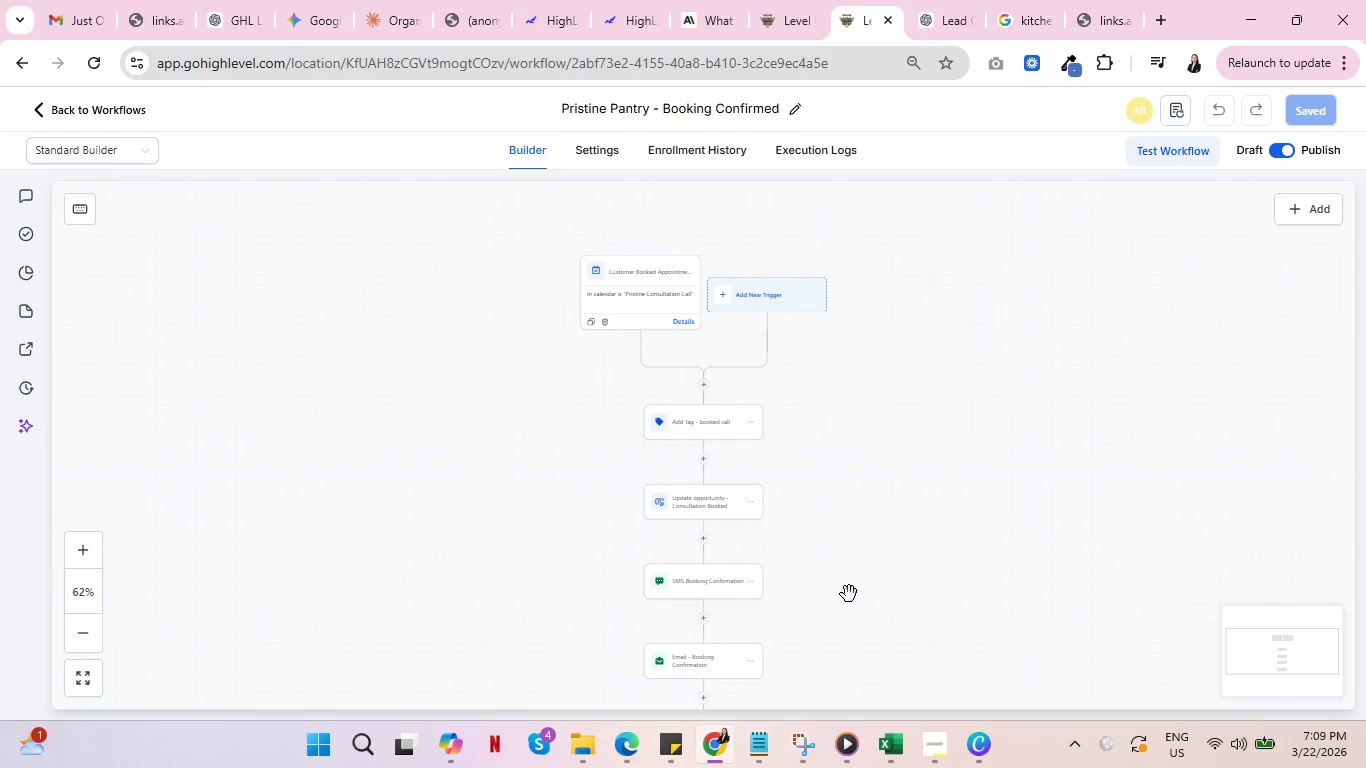 
hold_key(key=ControlLeft, duration=0.78)
scroll: coordinate [817, 605], scroll_direction: up, amount: 4.0
 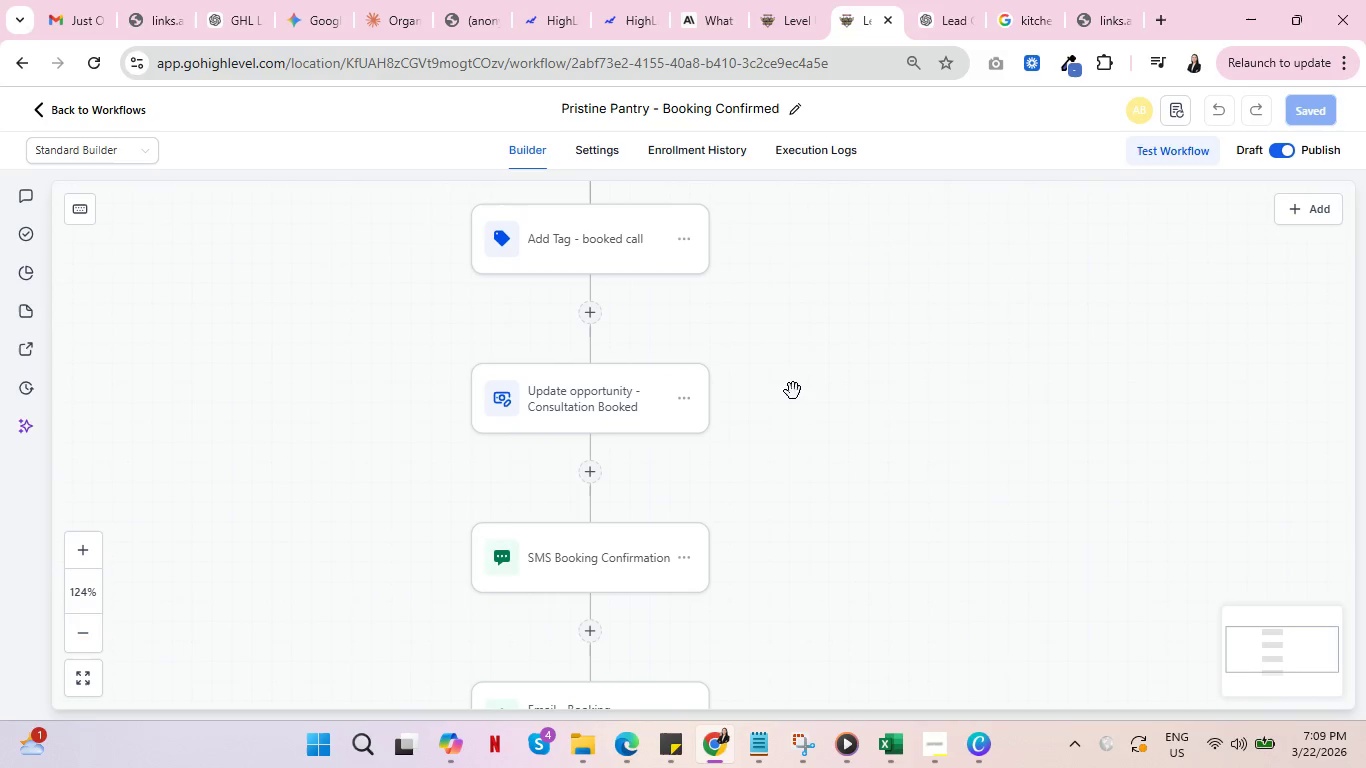 
hold_key(key=ControlLeft, duration=0.66)
scroll: coordinate [783, 454], scroll_direction: down, amount: 2.0
 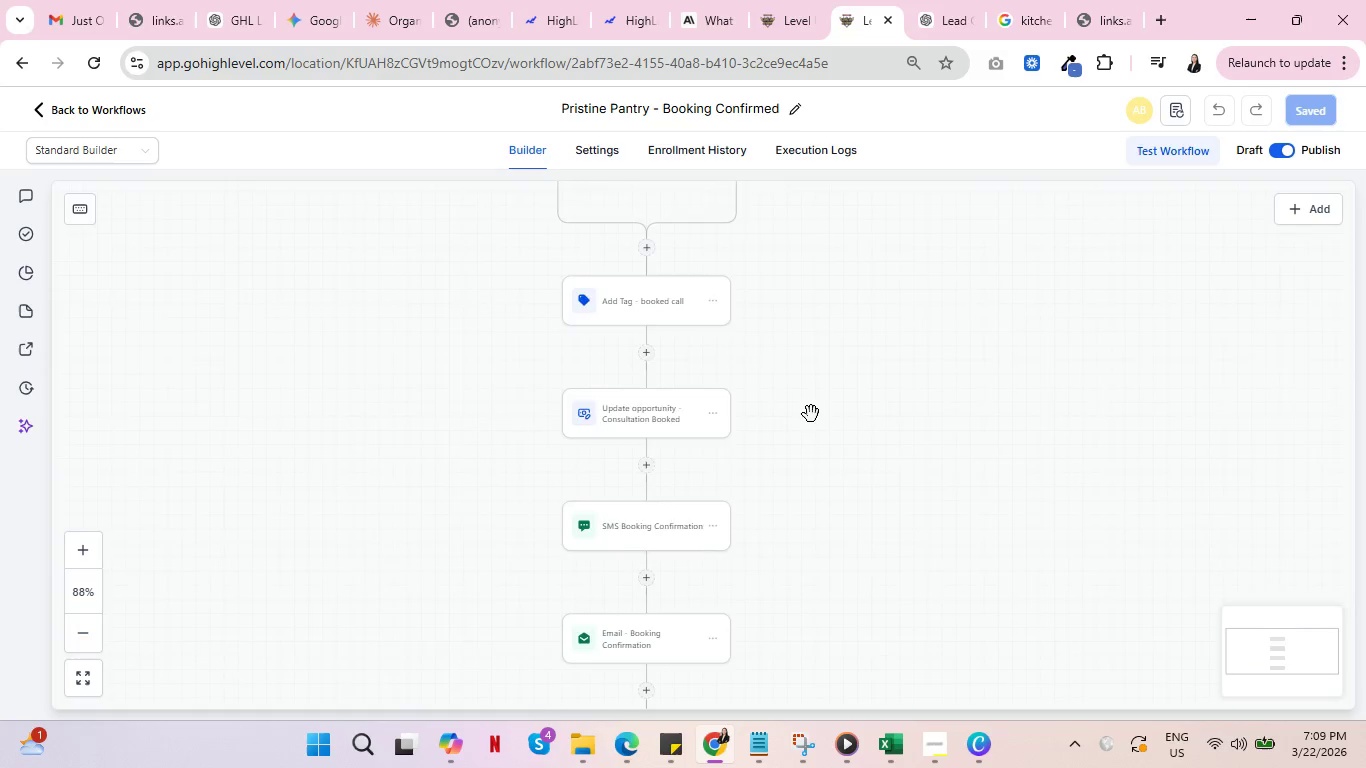 
left_click_drag(start_coordinate=[810, 415], to_coordinate=[894, 644])
 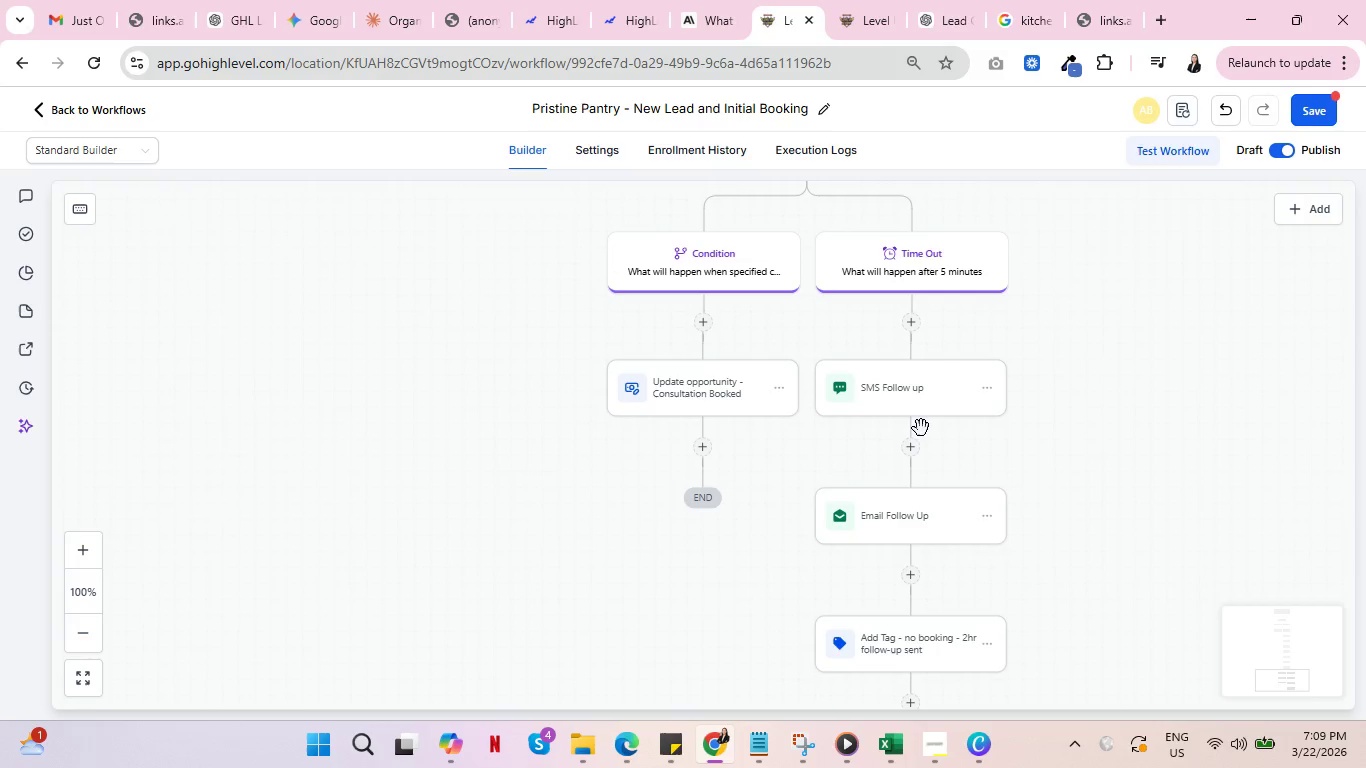 
wait(7.03)
 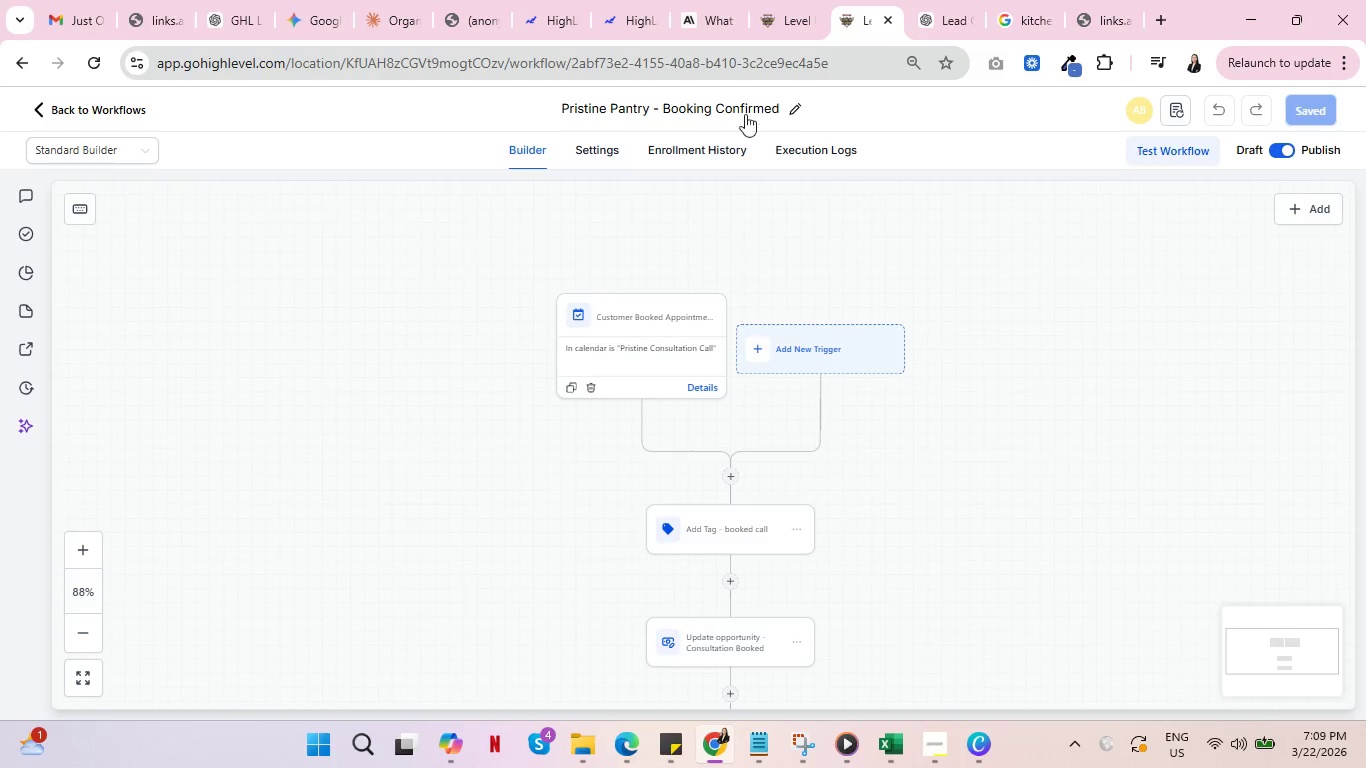 
scroll: coordinate [766, 535], scroll_direction: up, amount: 8.0
 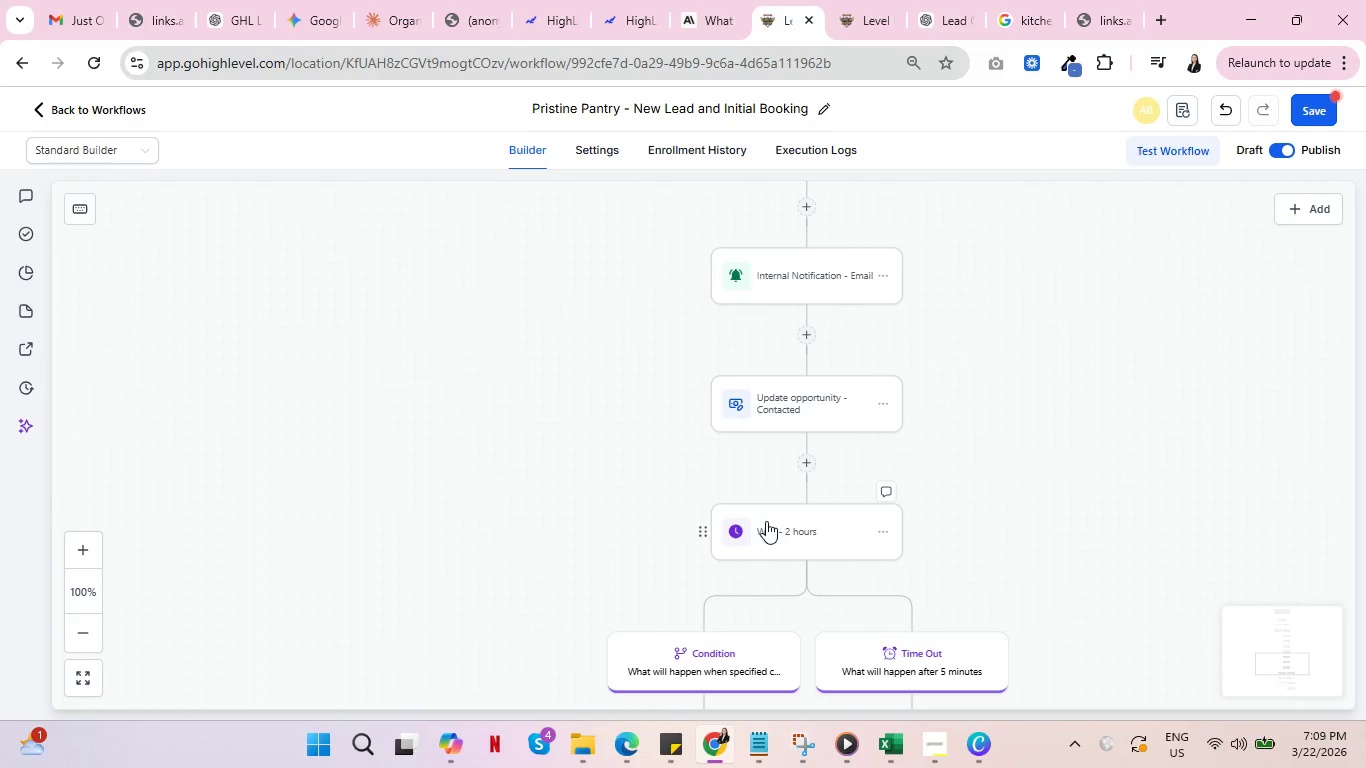 
scroll: coordinate [785, 530], scroll_direction: down, amount: 5.0
 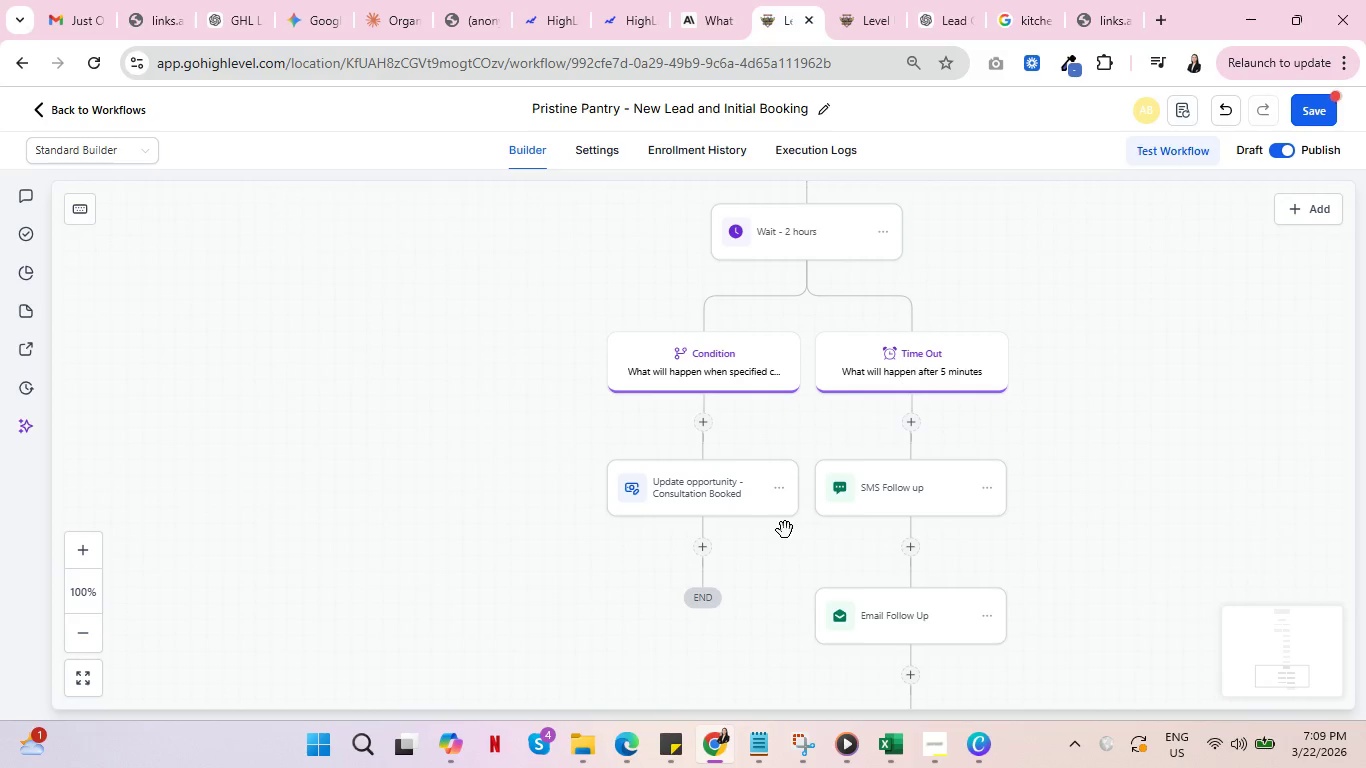 
left_click([1314, 112])
 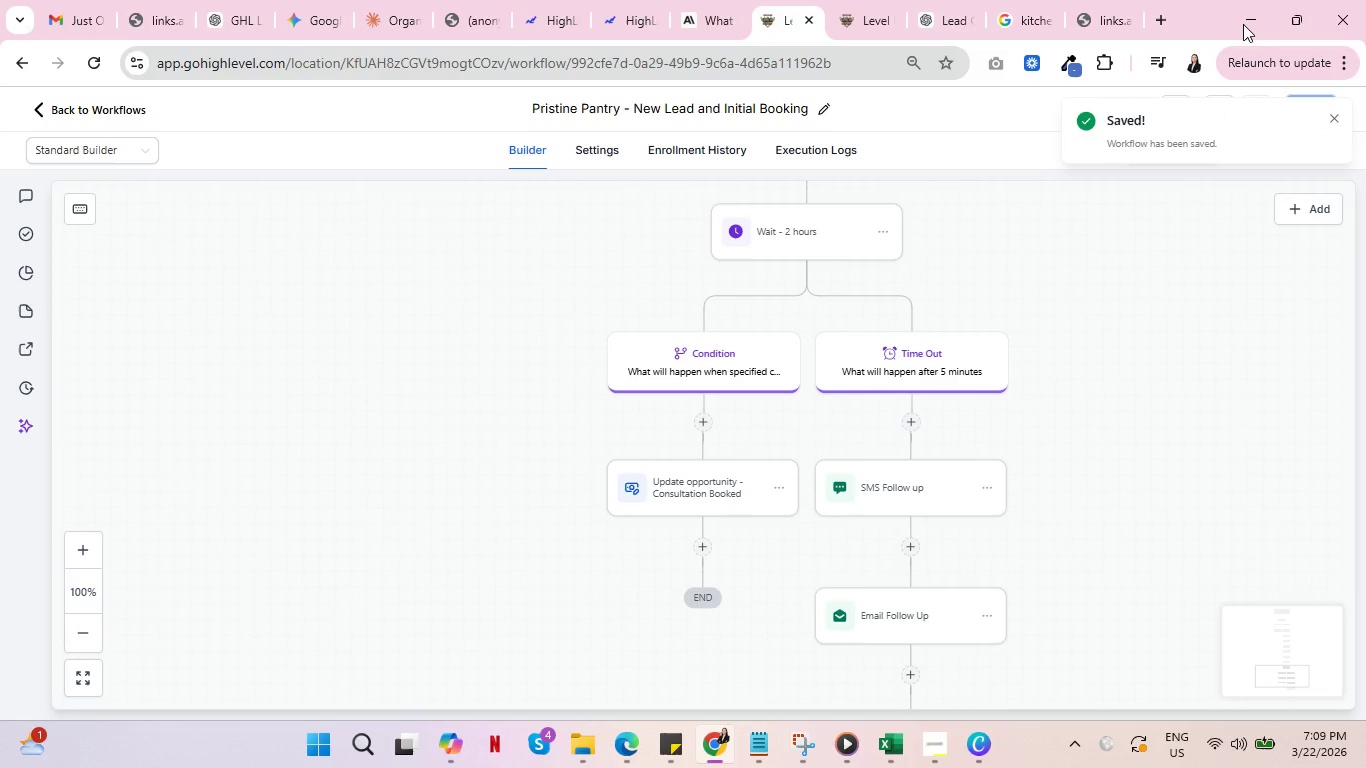 
left_click([873, 0])
 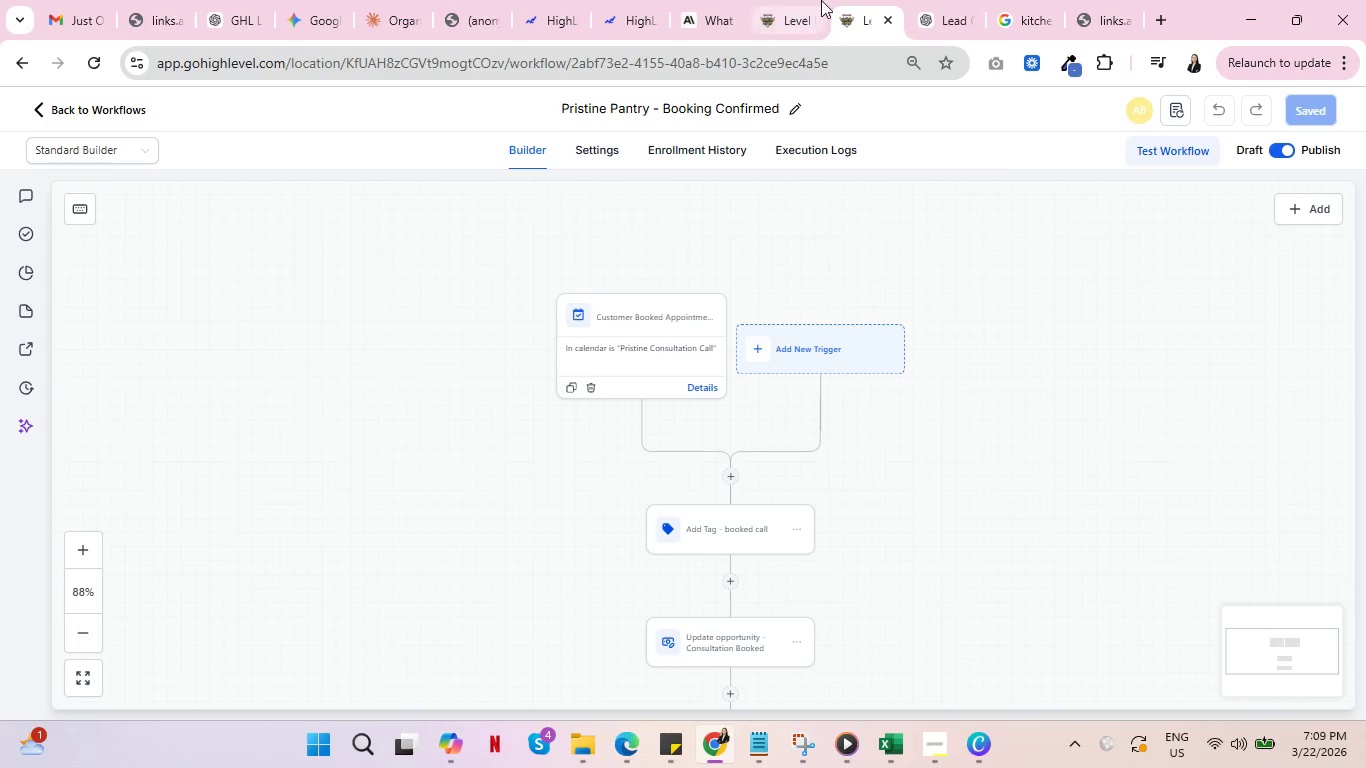 
left_click([799, 0])
 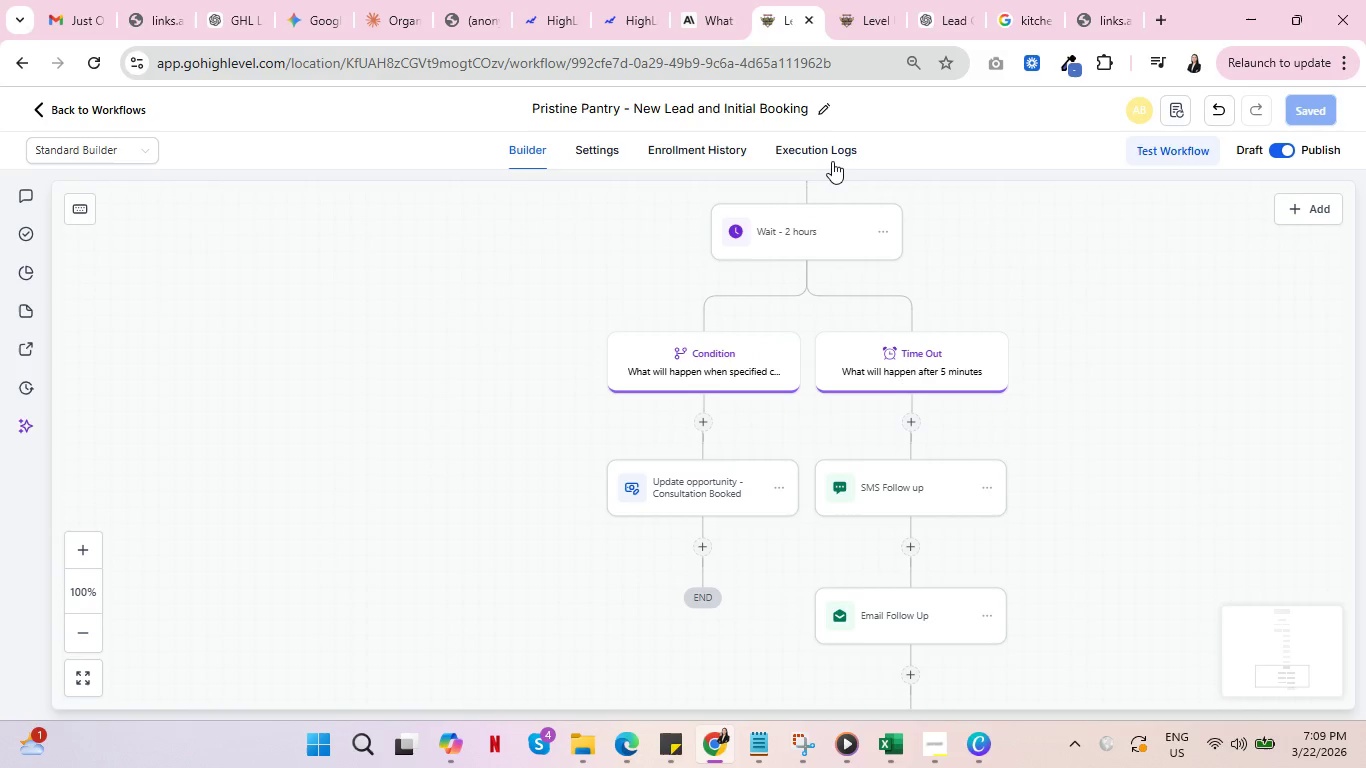 
left_click([832, 160])
 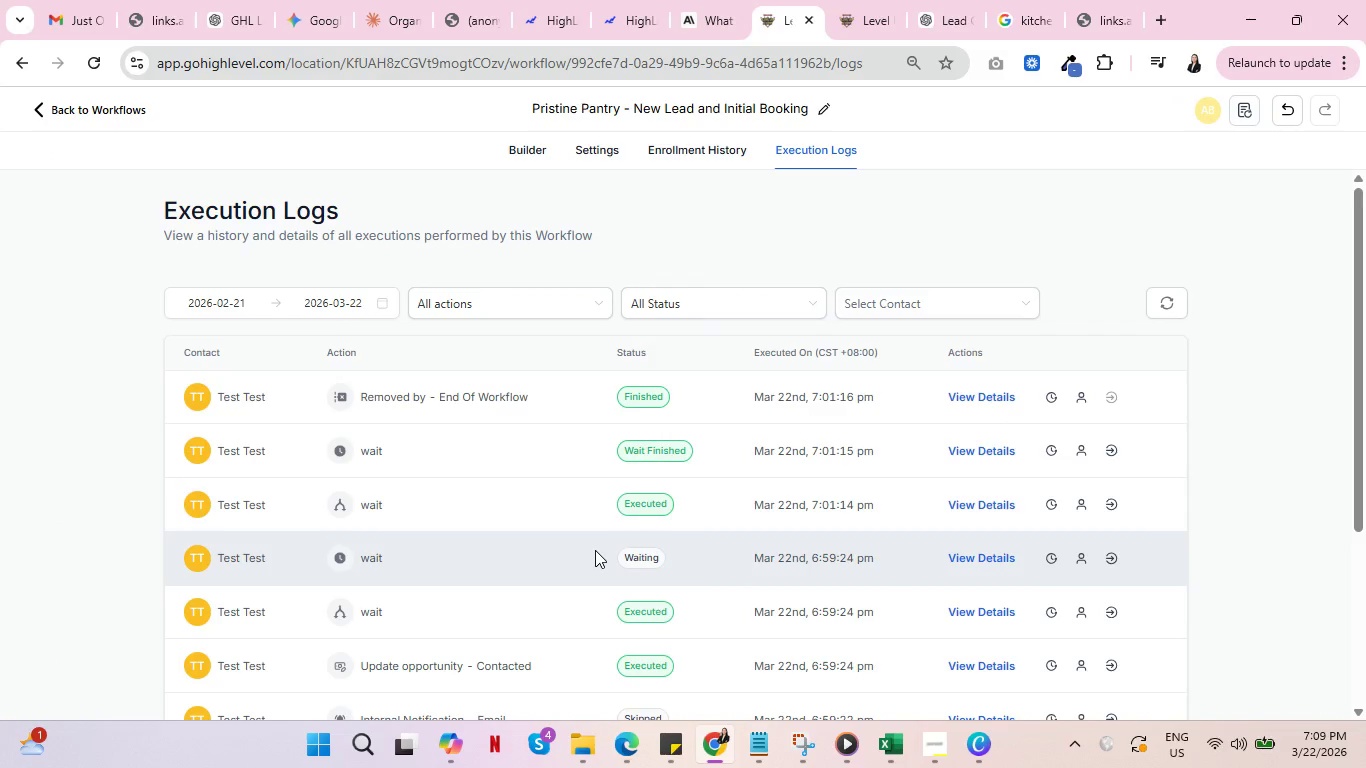 
wait(6.62)
 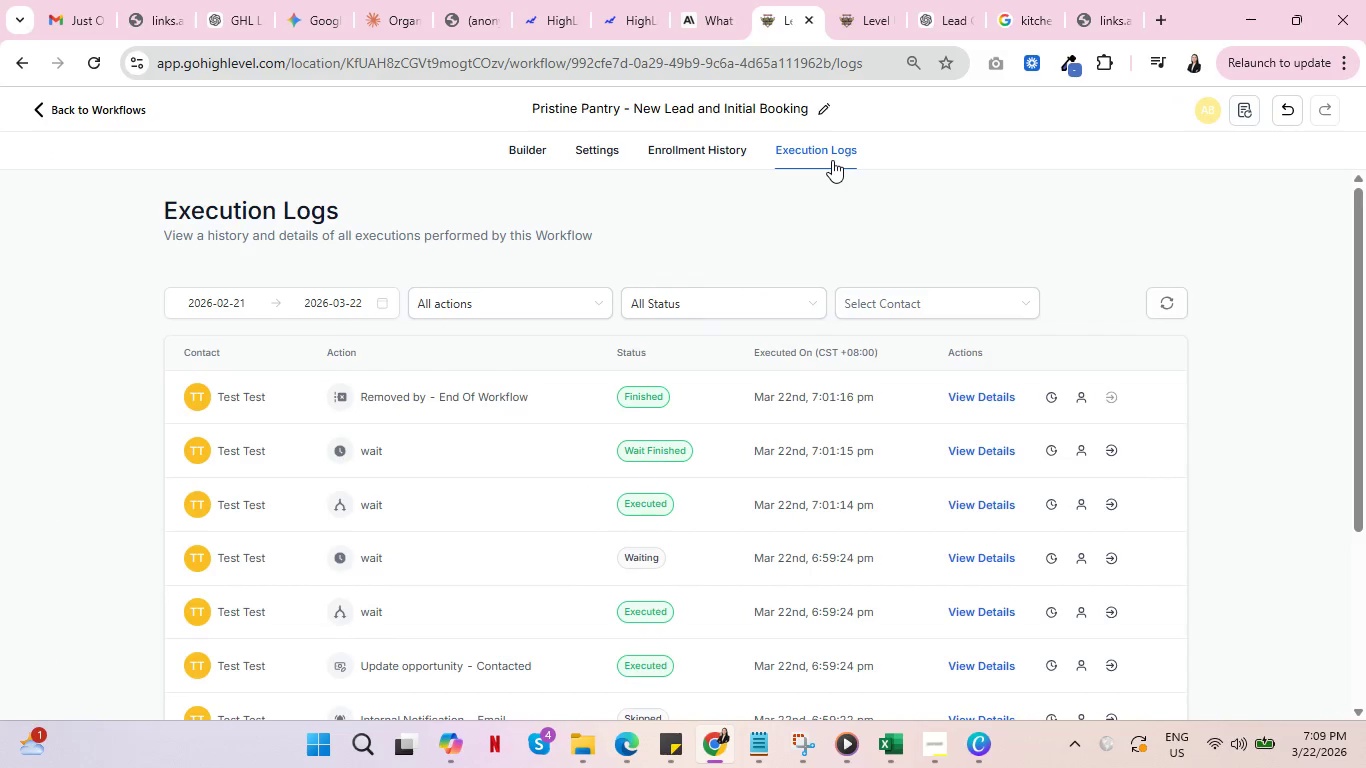 
mouse_move([1091, 562])
 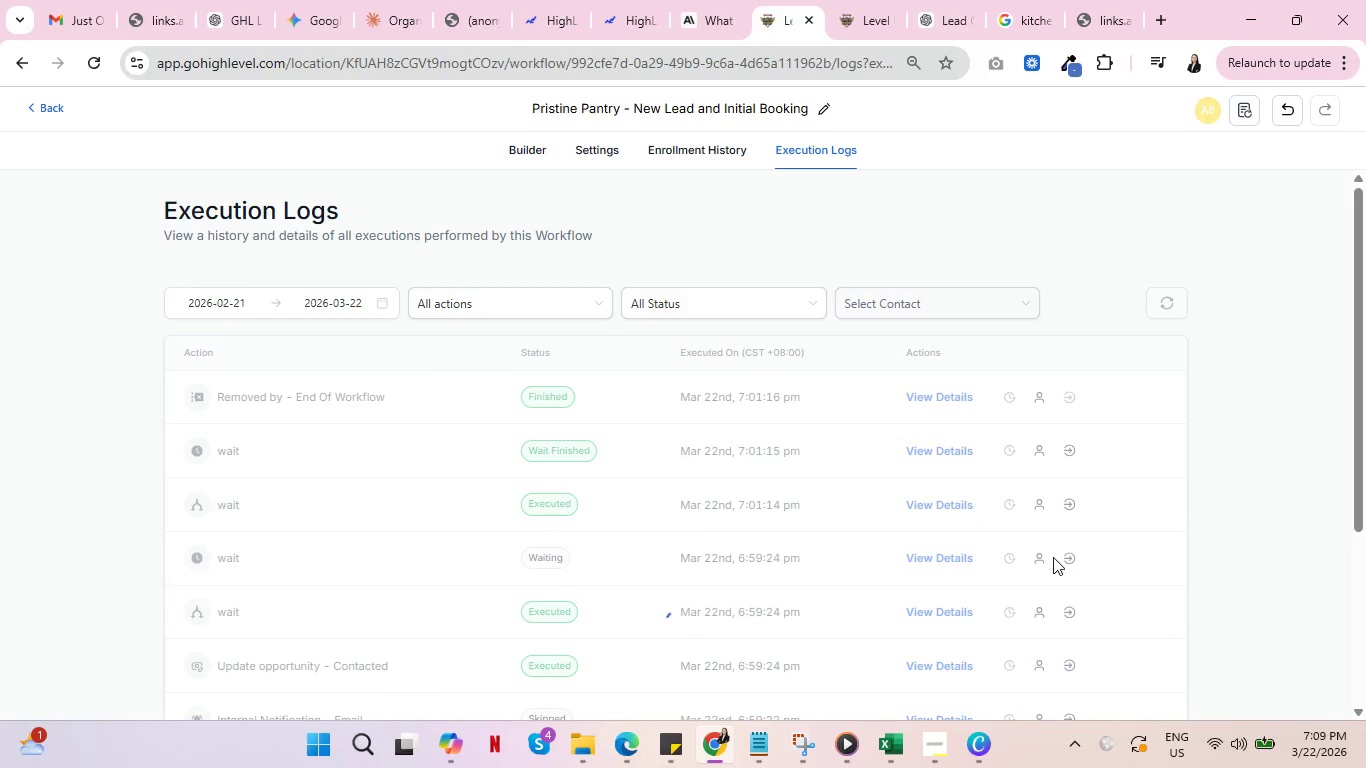 
wait(8.31)
 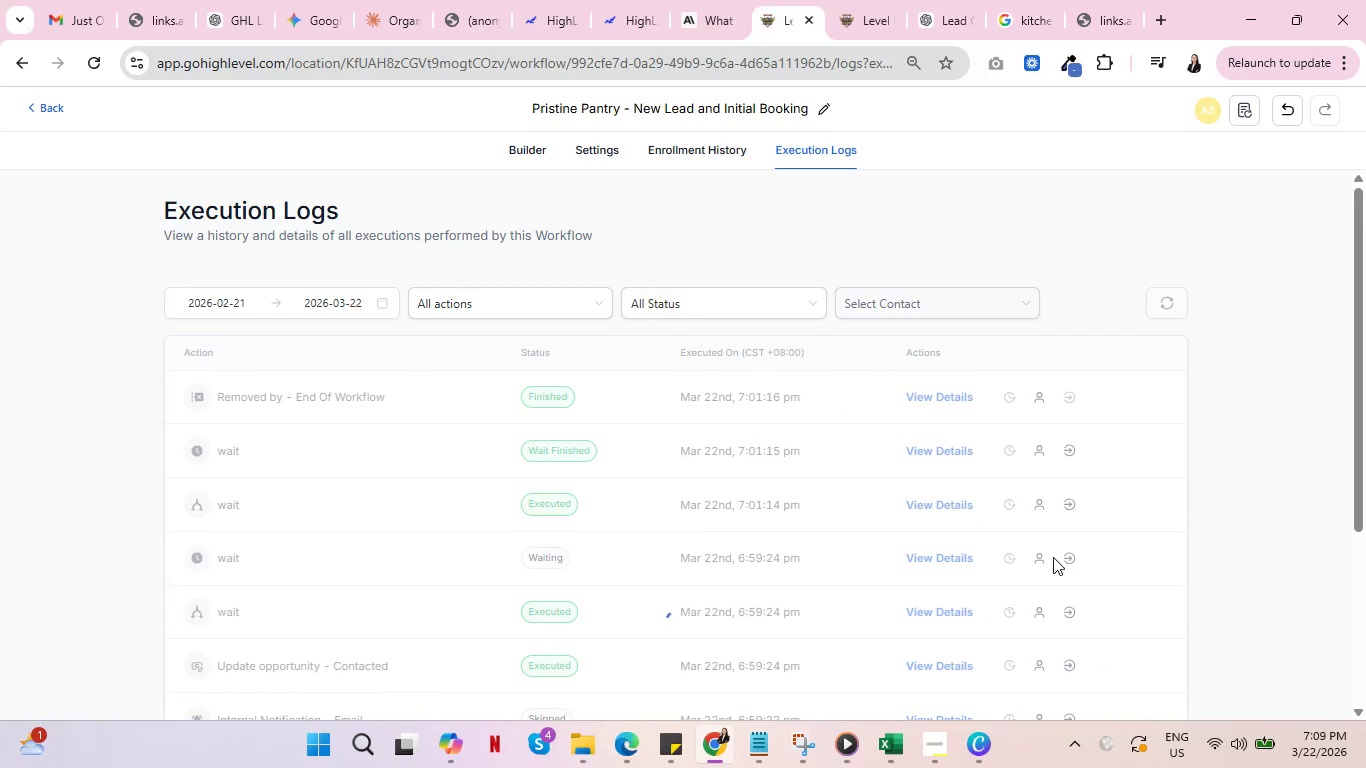 
mouse_move([1068, 525])
 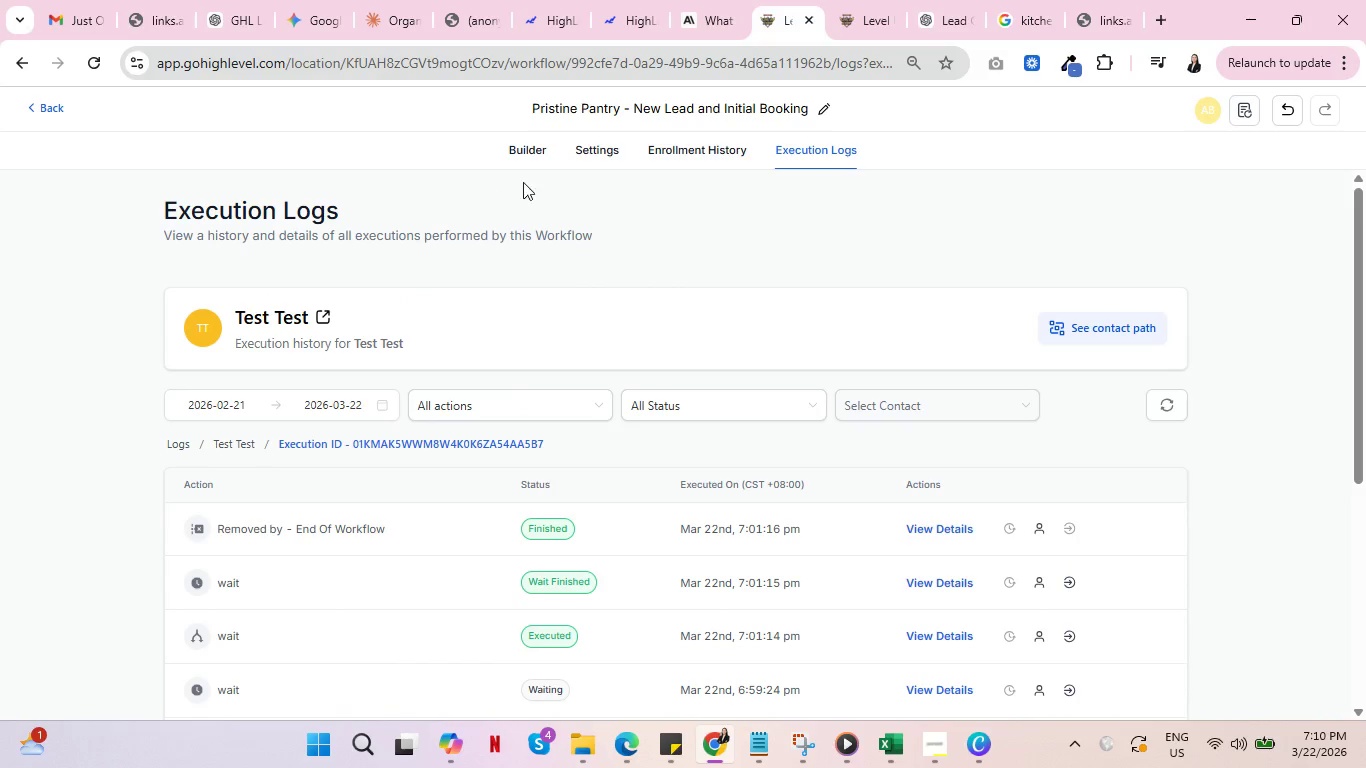 
left_click([697, 140])
 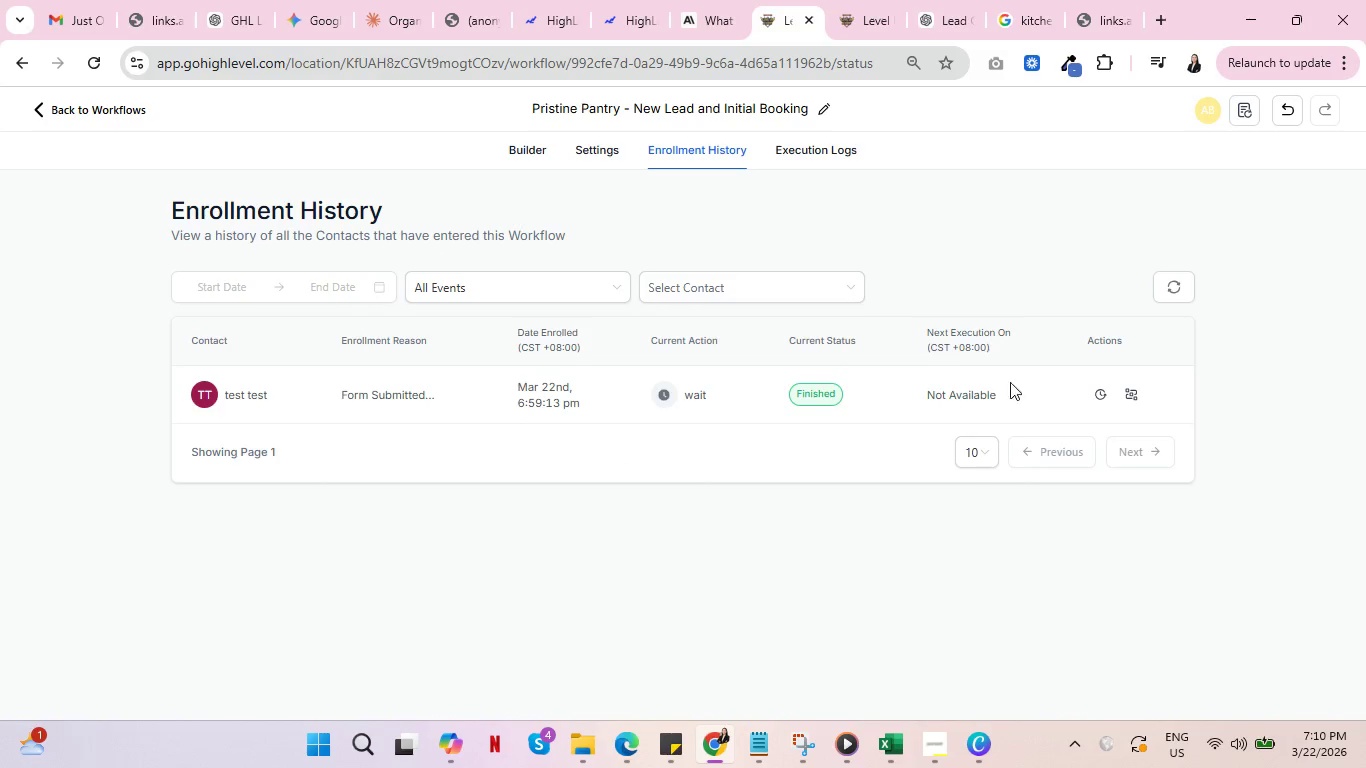 
left_click([1132, 393])
 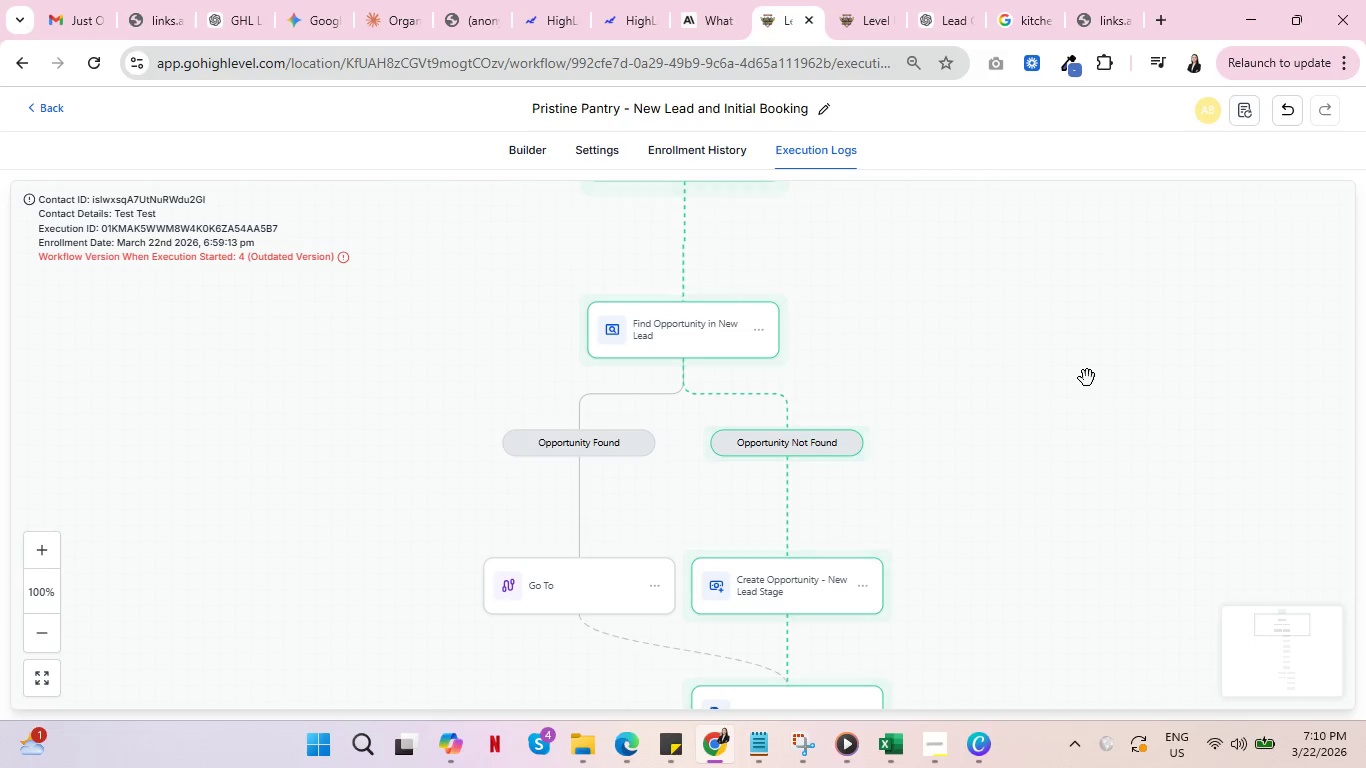 
wait(5.44)
 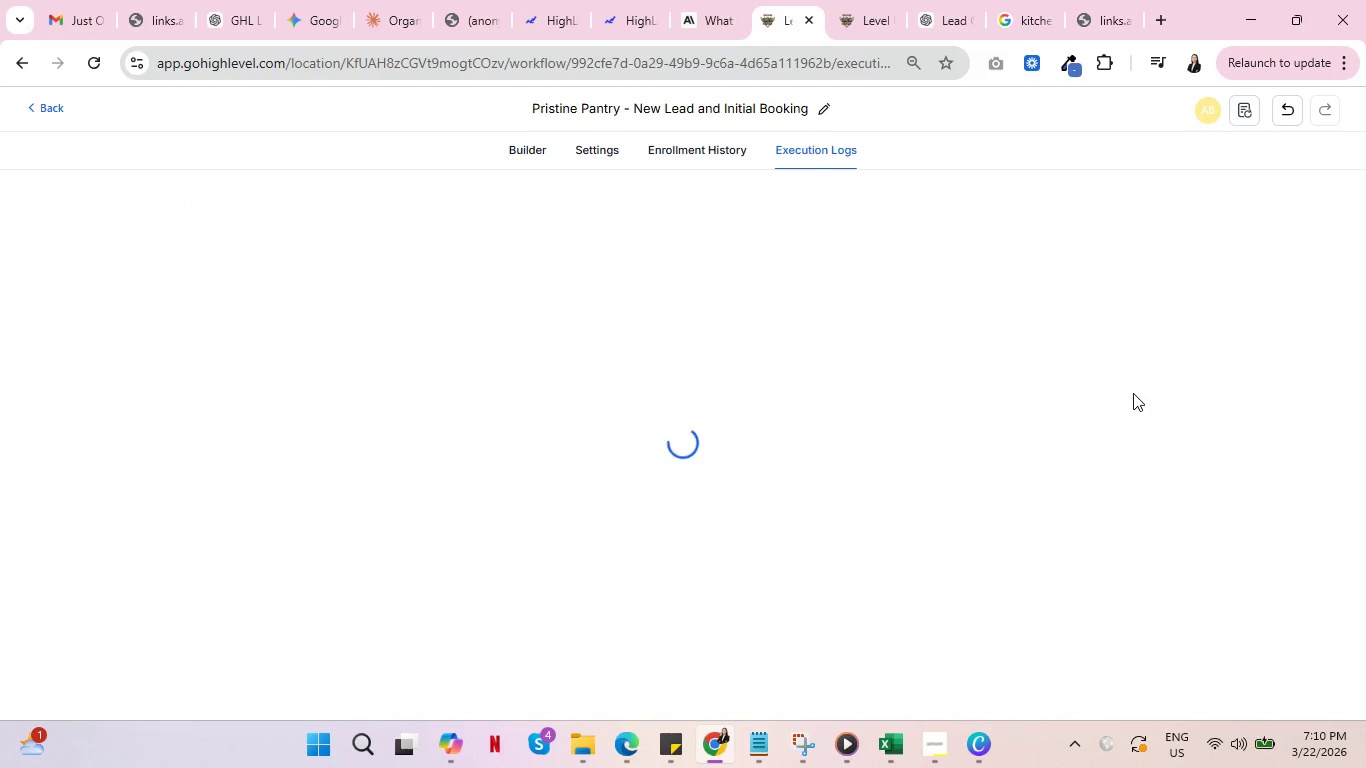 
scroll: coordinate [1090, 435], scroll_direction: down, amount: 22.0
 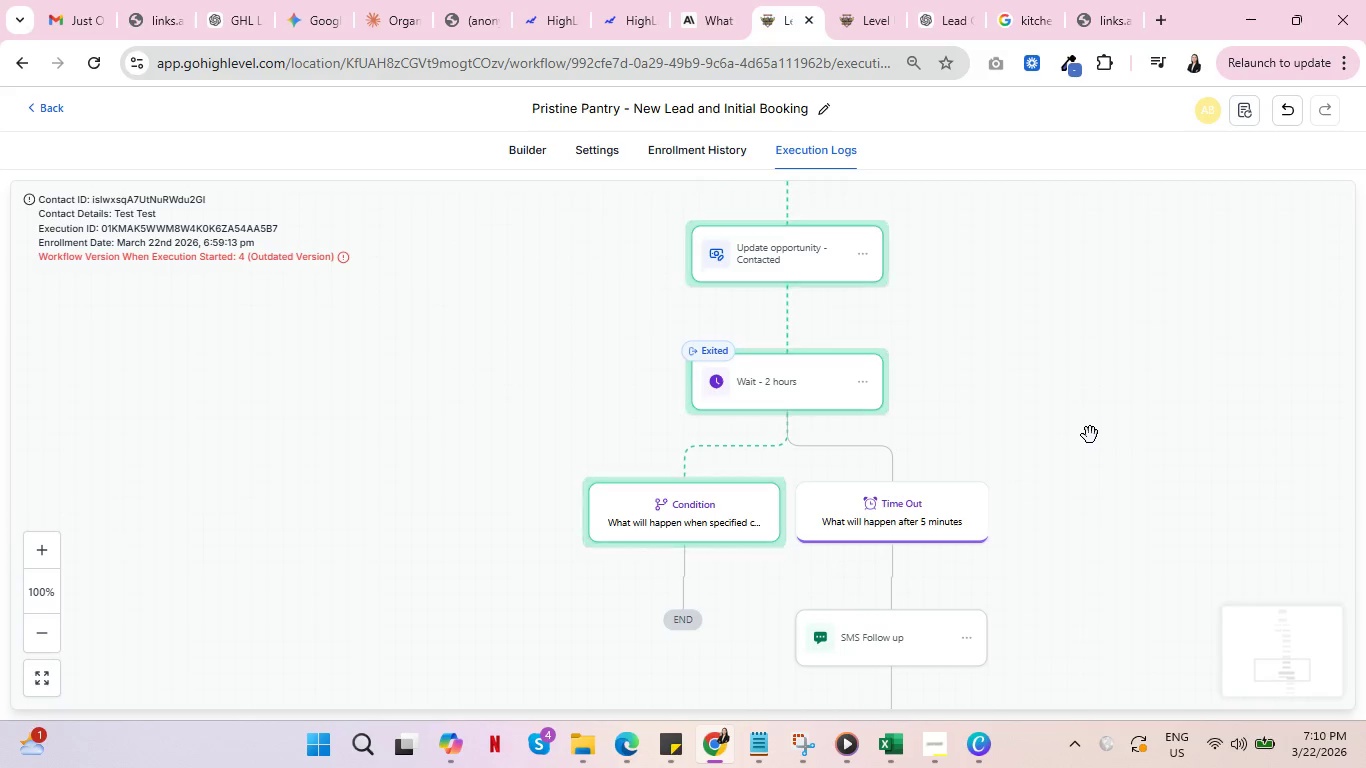 
wait(8.17)
 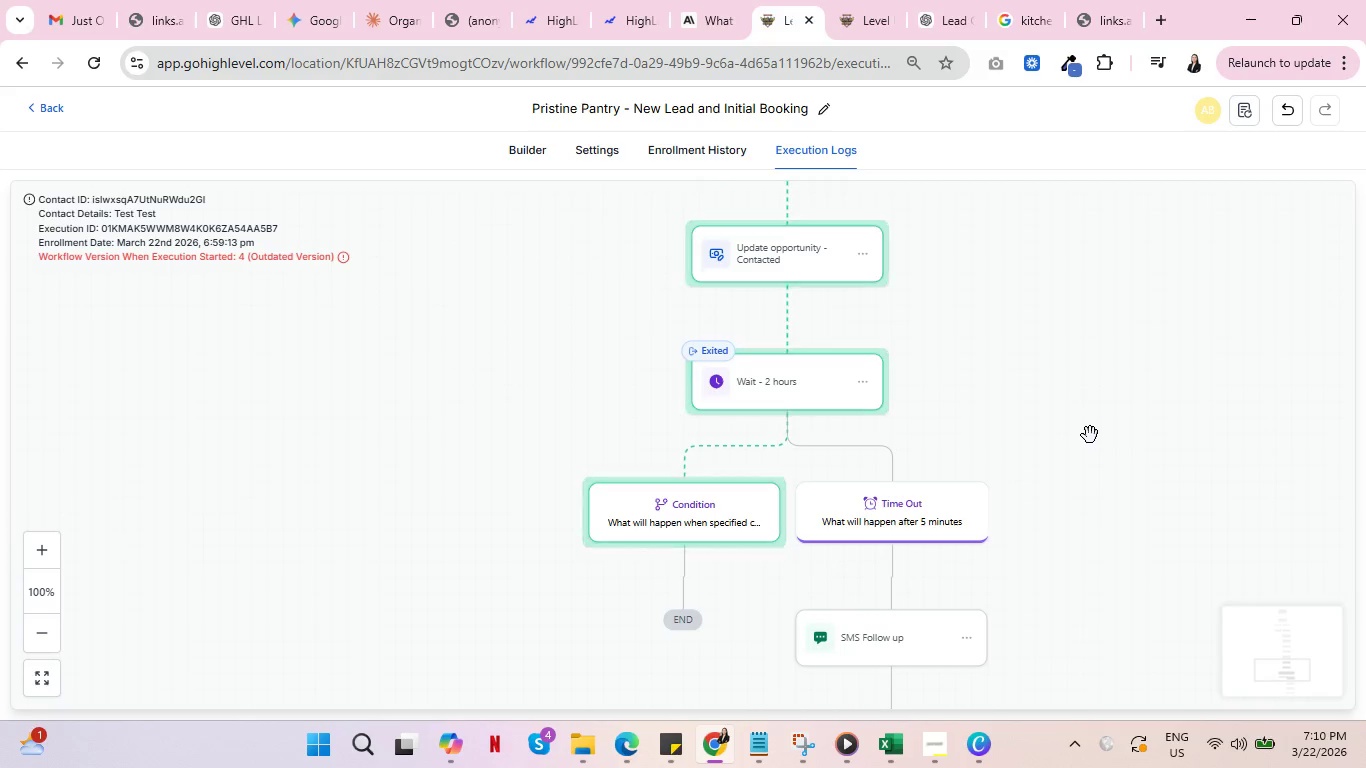 
left_click([49, 106])
 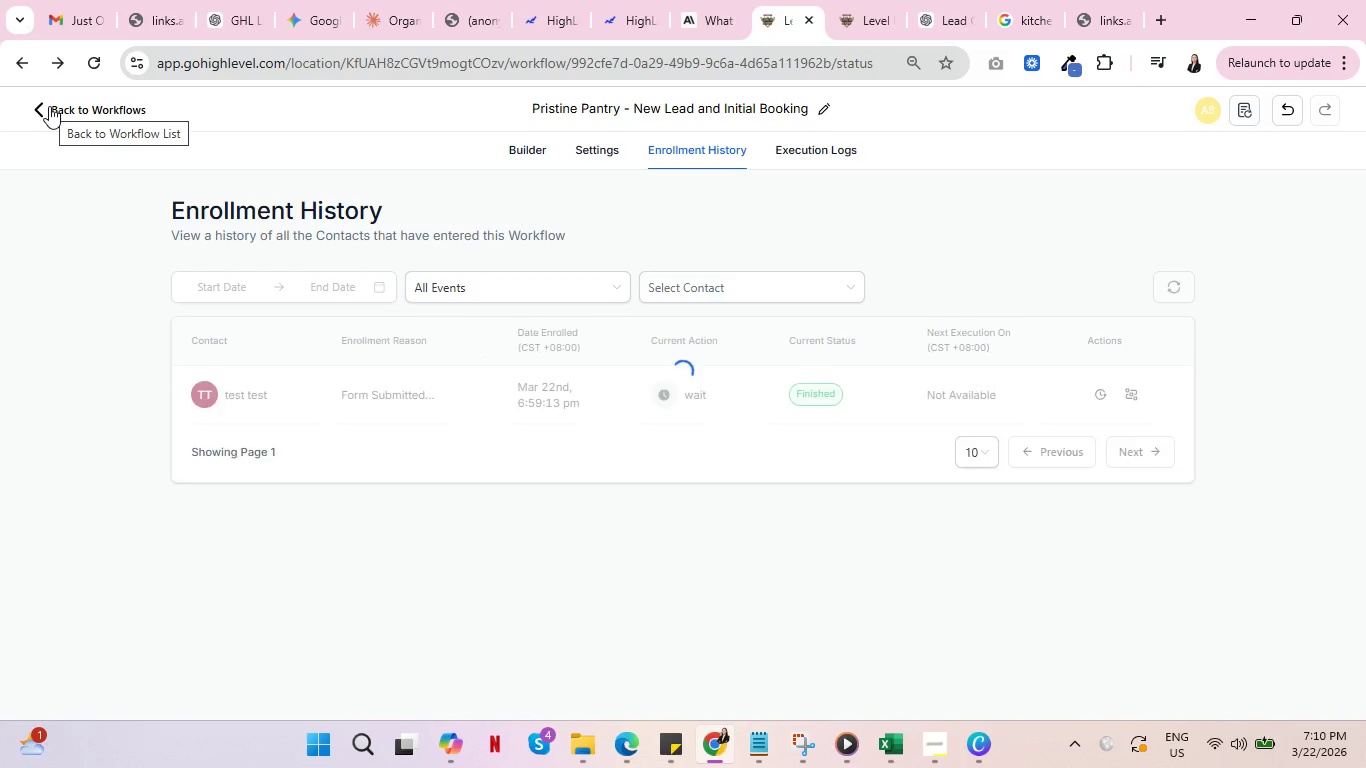 
left_click([49, 106])
 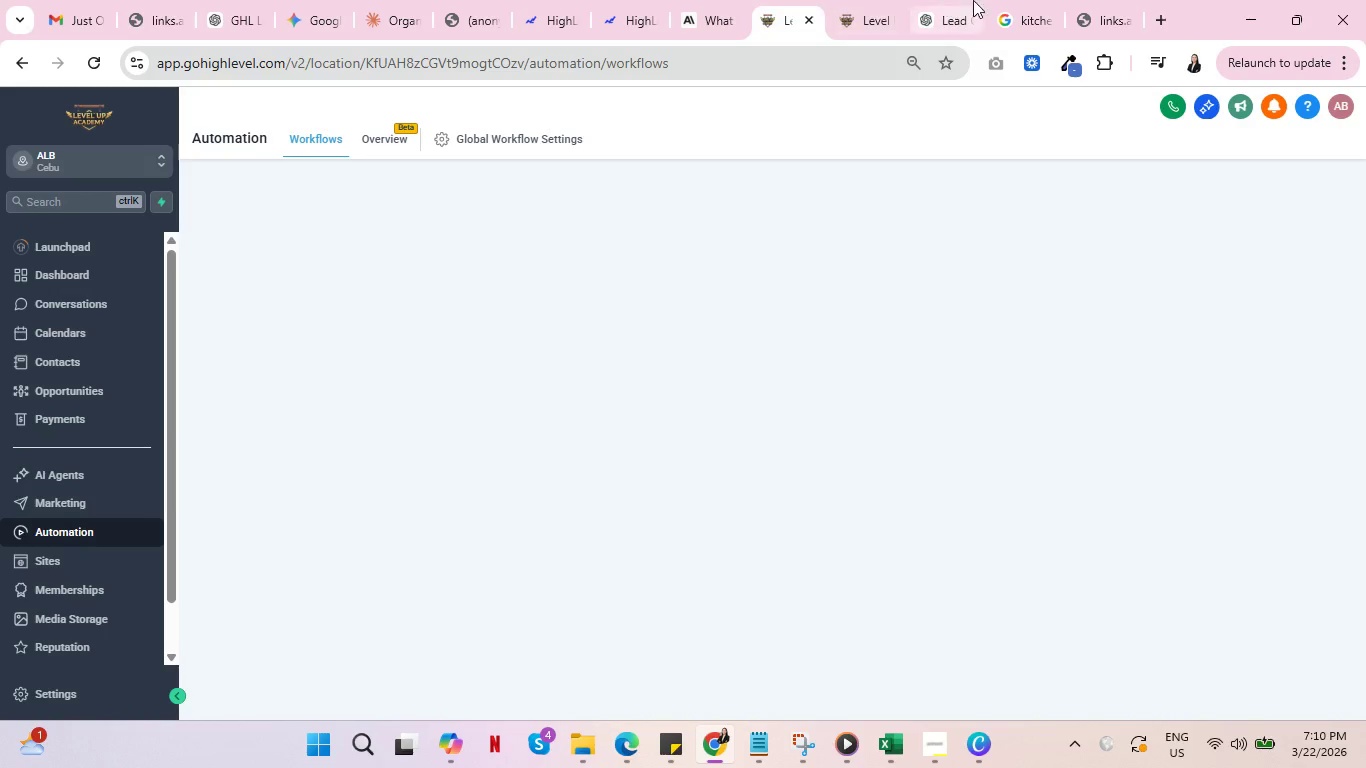 
left_click([1111, 0])
 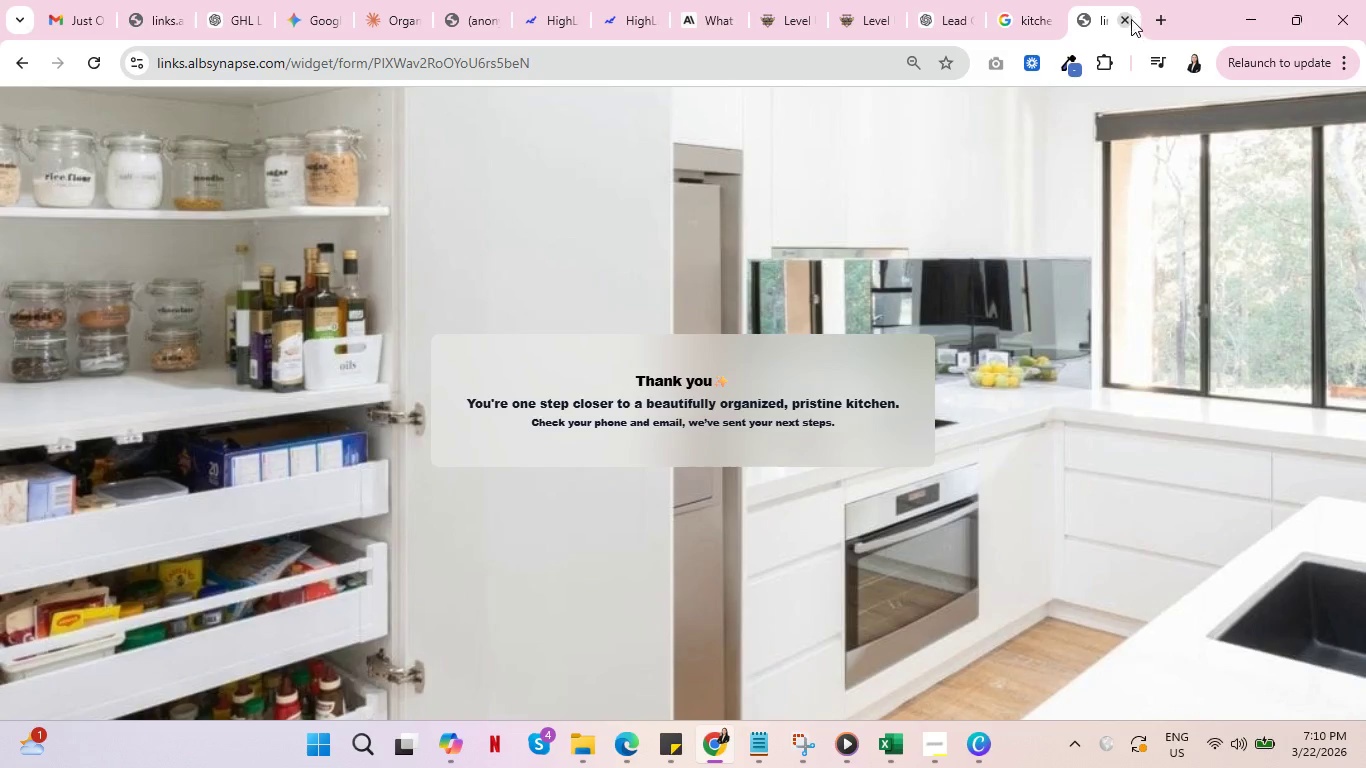 
left_click([1127, 20])
 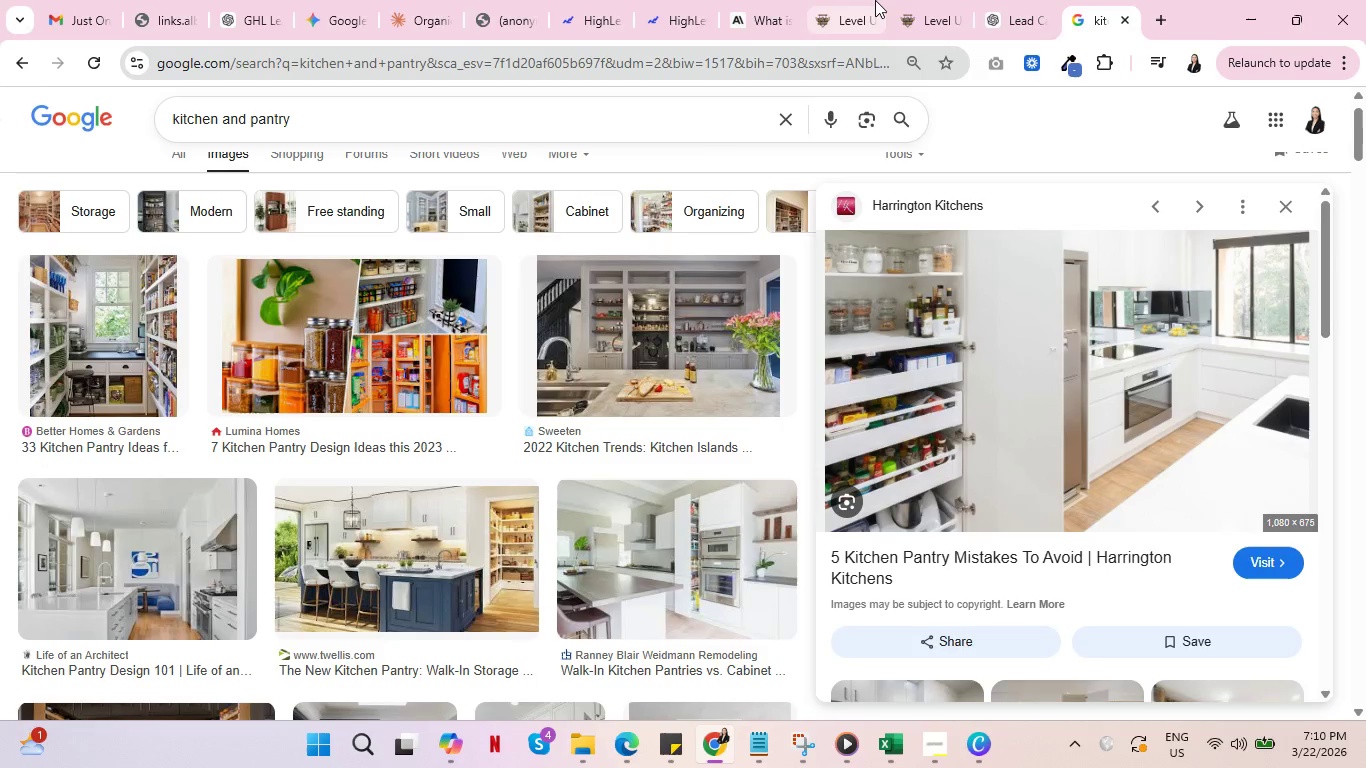 
left_click([894, 0])
 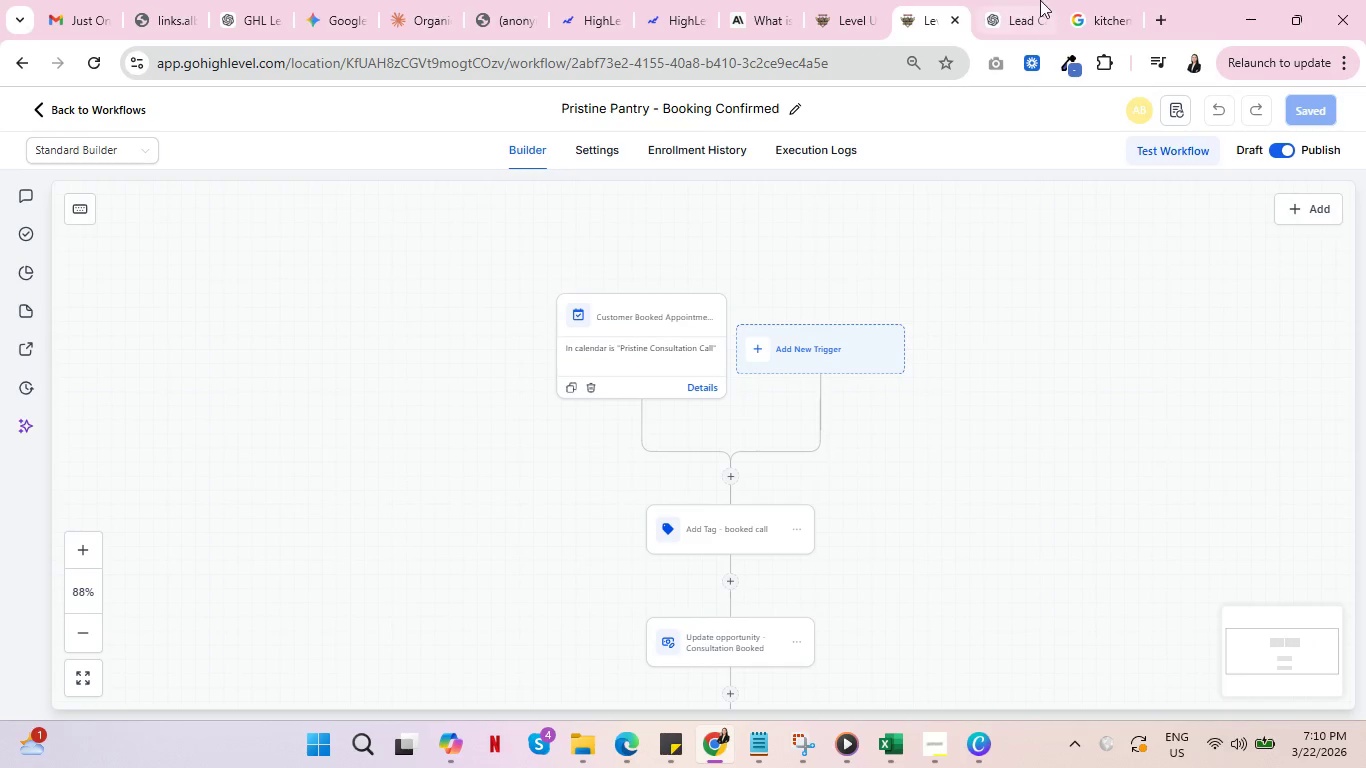 
left_click([1042, 0])
 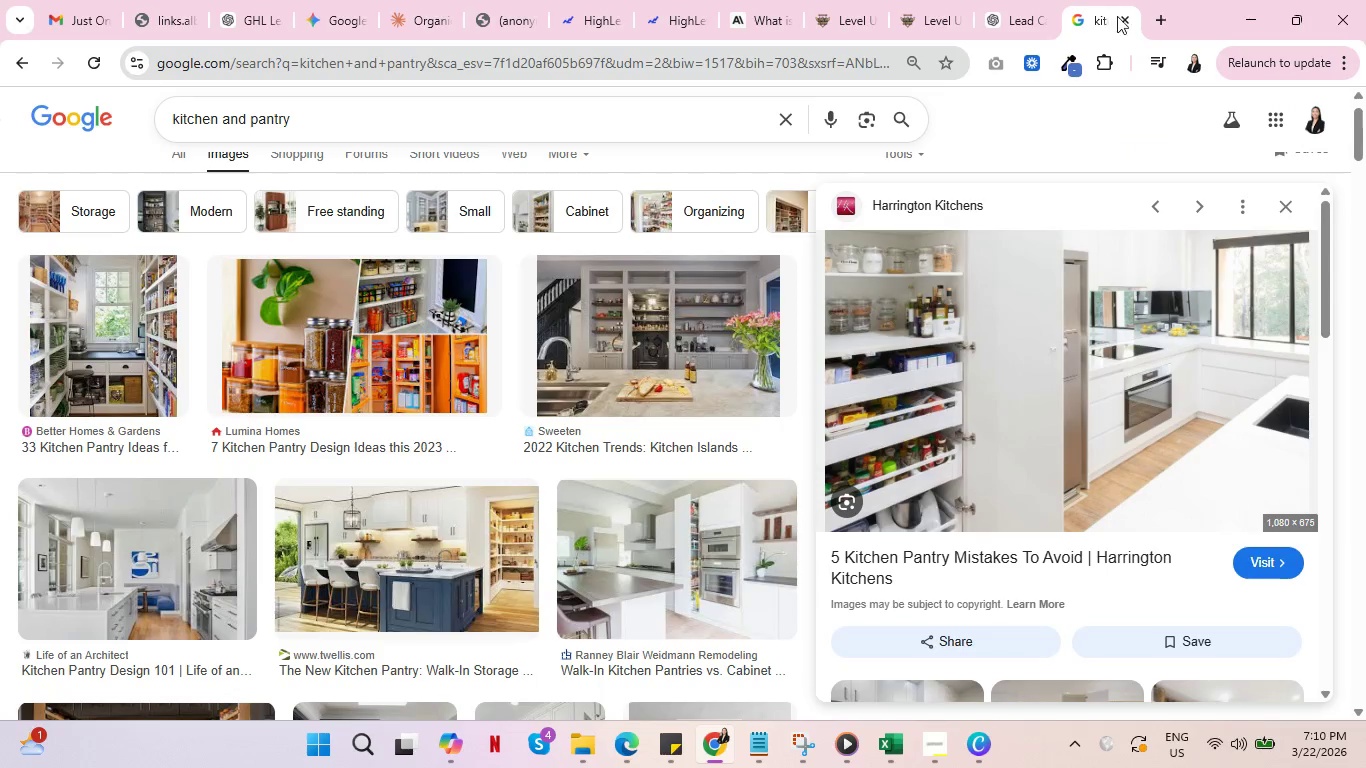 
triple_click([1121, 18])
 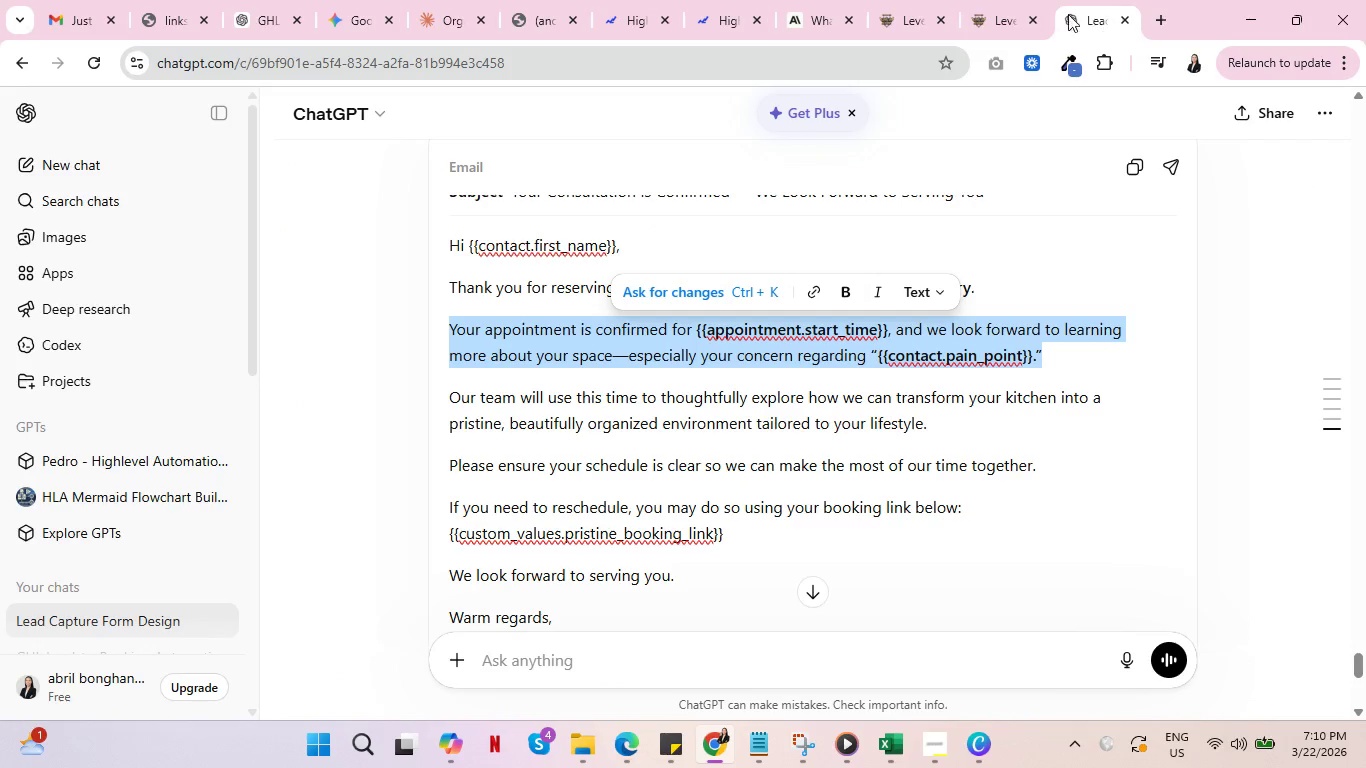 
left_click([1017, 0])
 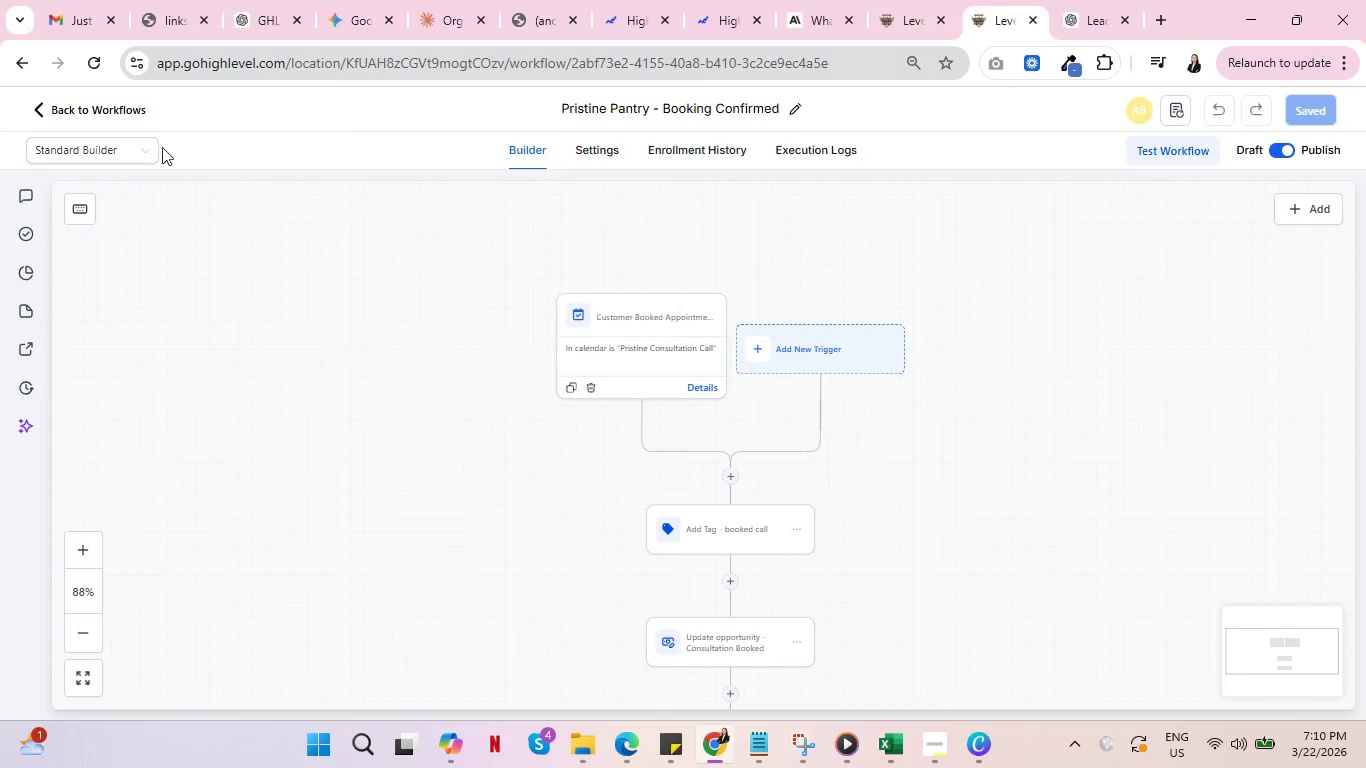 
left_click([81, 103])
 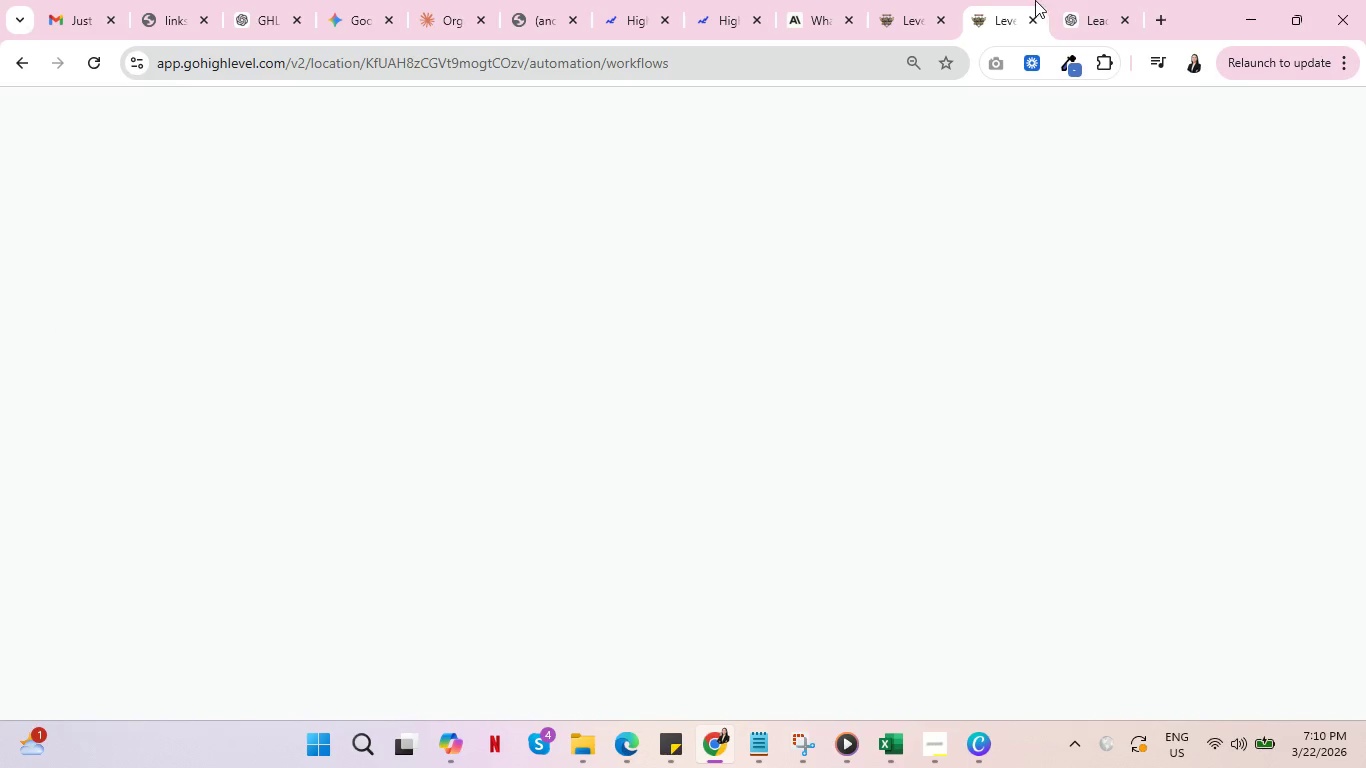 
mouse_move([904, 2])
 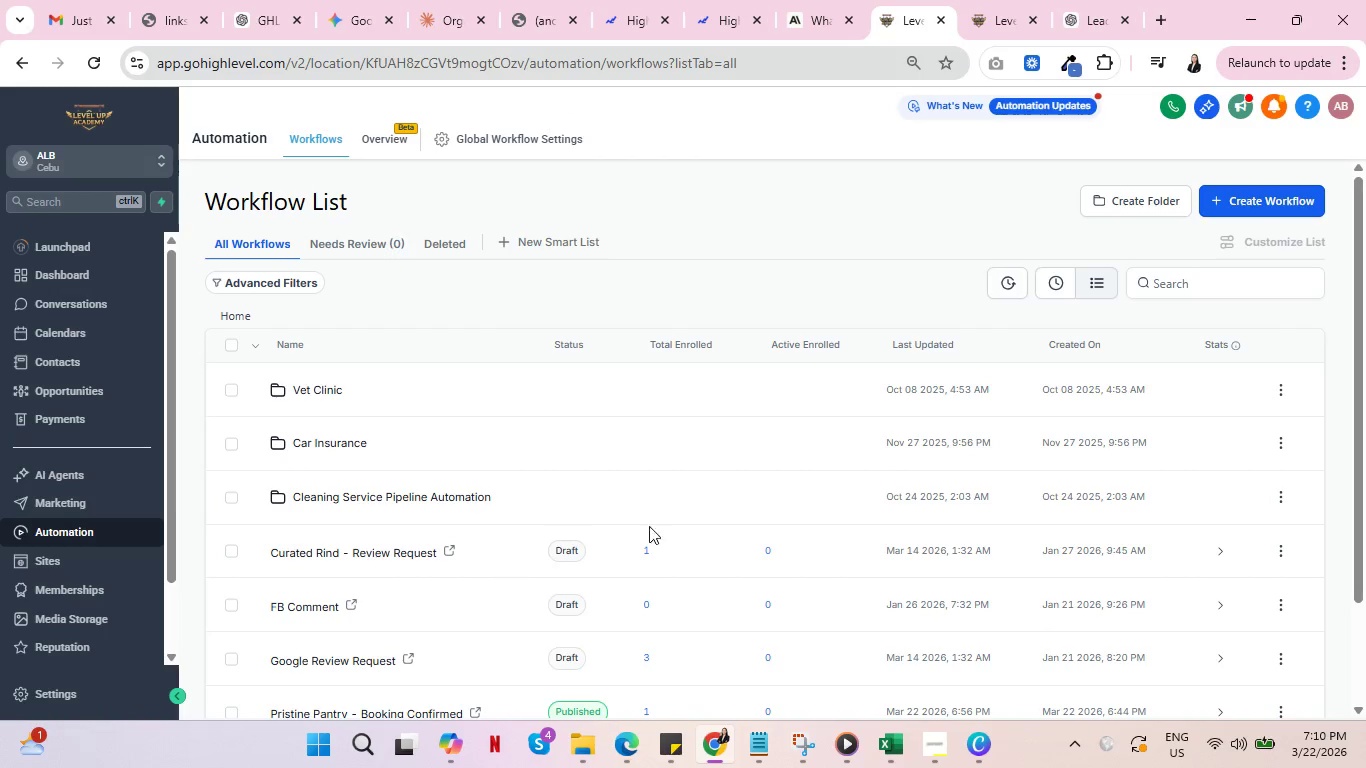 
scroll: coordinate [700, 518], scroll_direction: down, amount: 3.0
 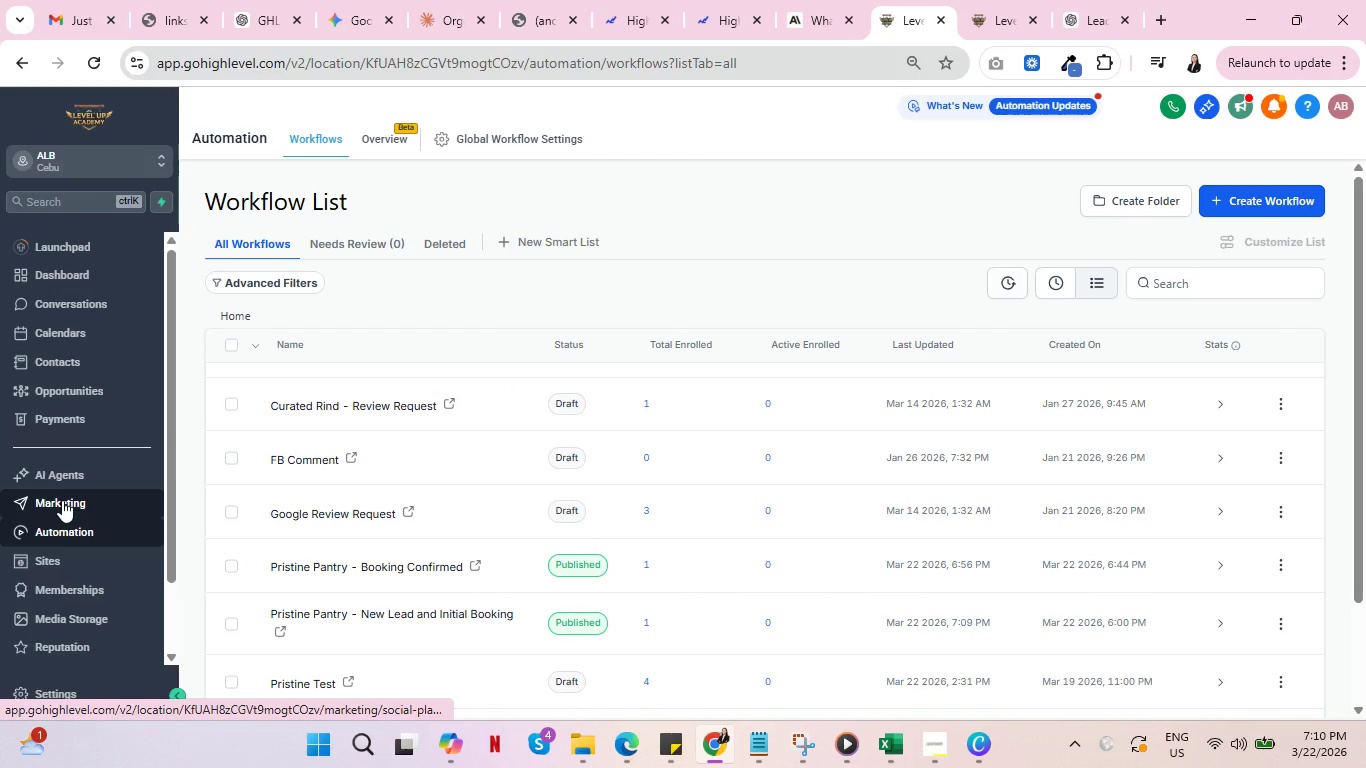 
wait(5.13)
 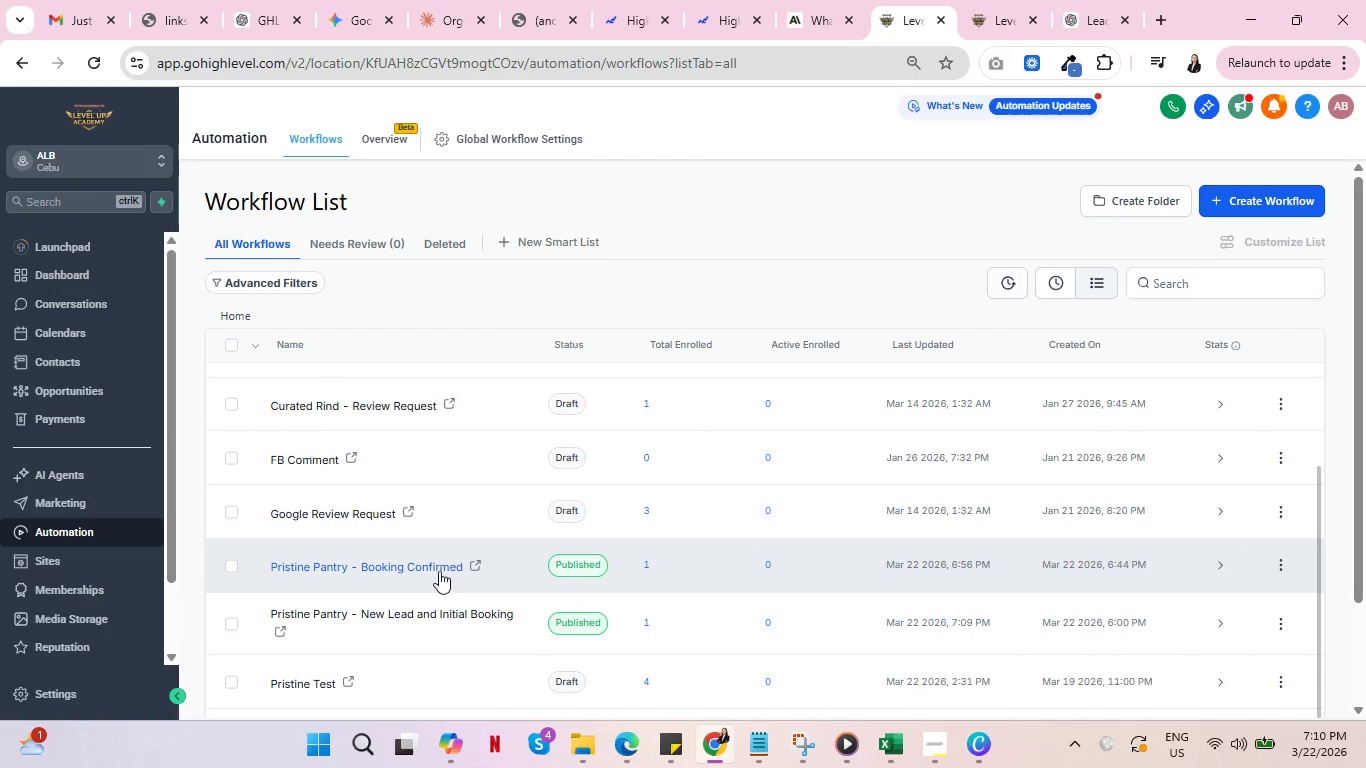 
left_click([62, 556])
 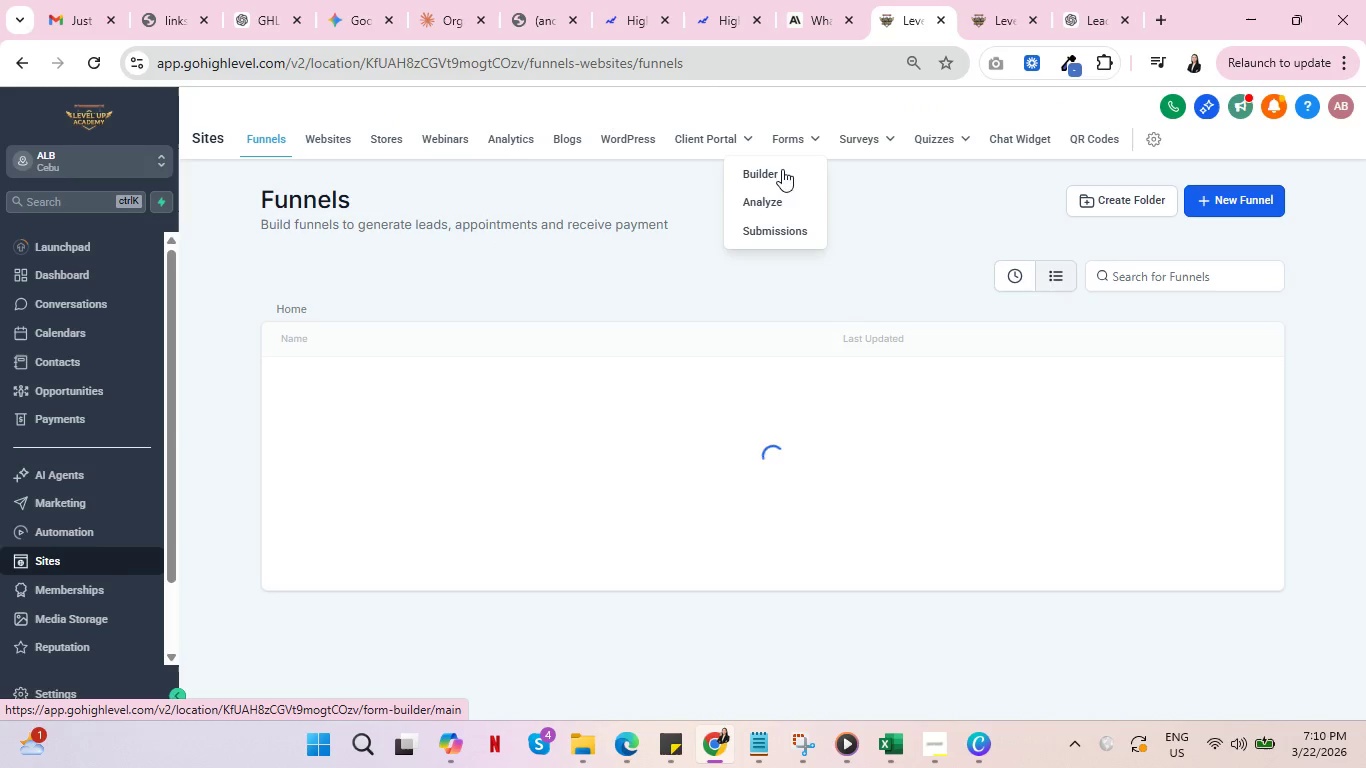 
mouse_move([825, 136])
 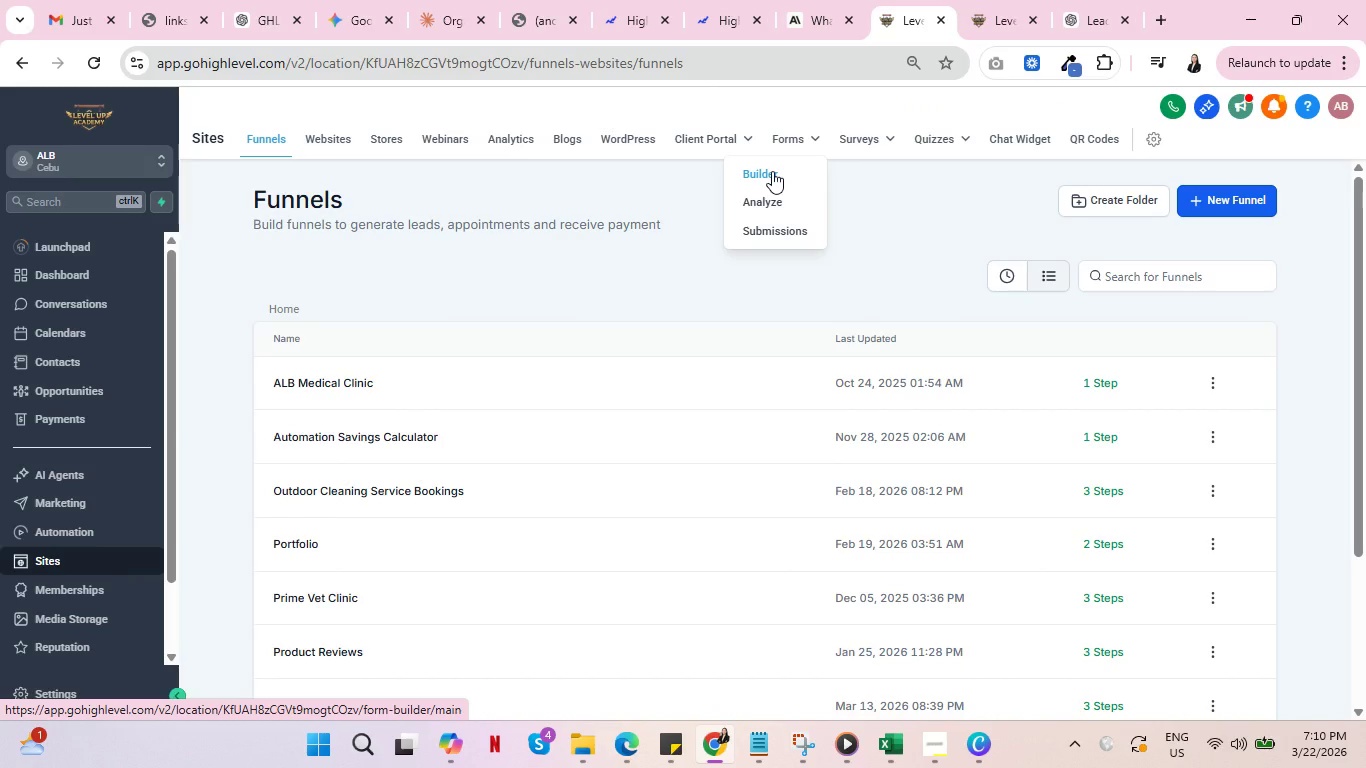 
left_click([772, 171])
 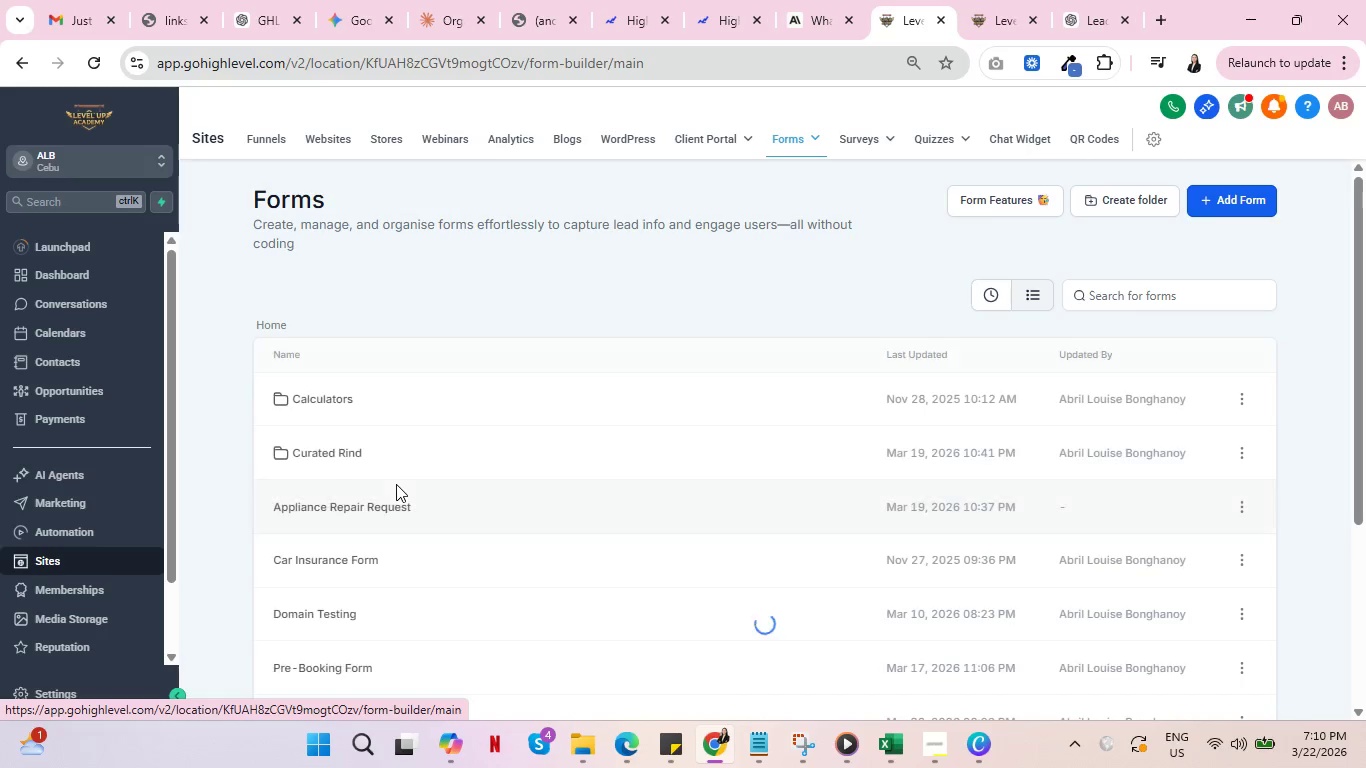 
scroll: coordinate [519, 463], scroll_direction: down, amount: 2.0
 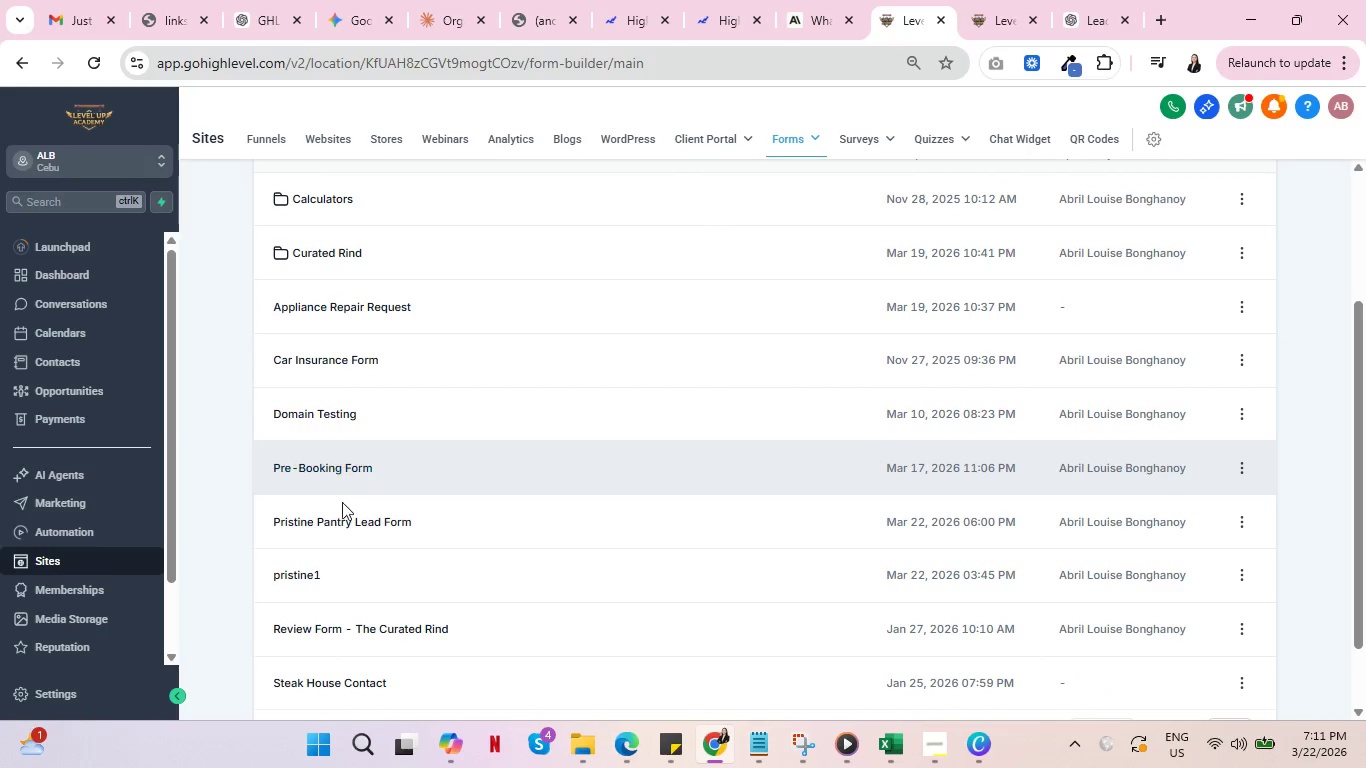 
left_click([339, 518])
 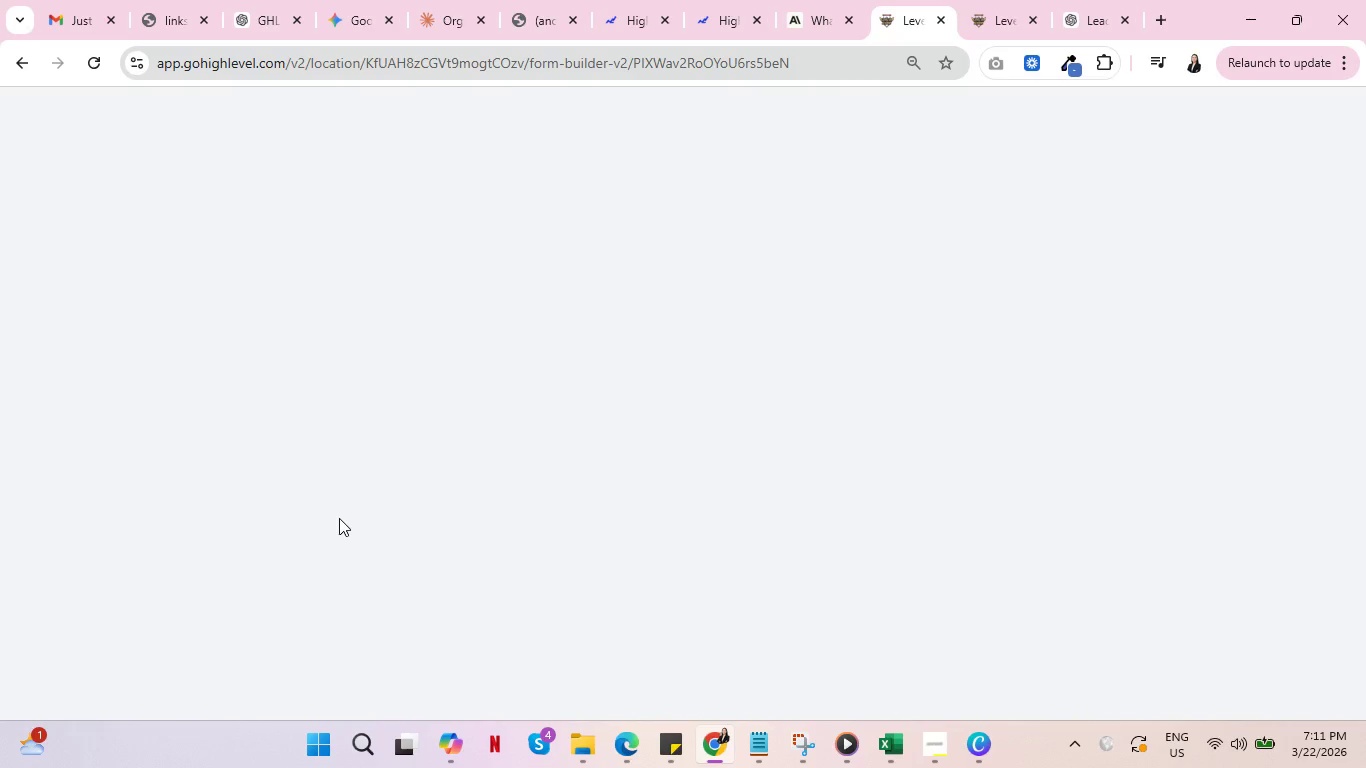 
wait(6.53)
 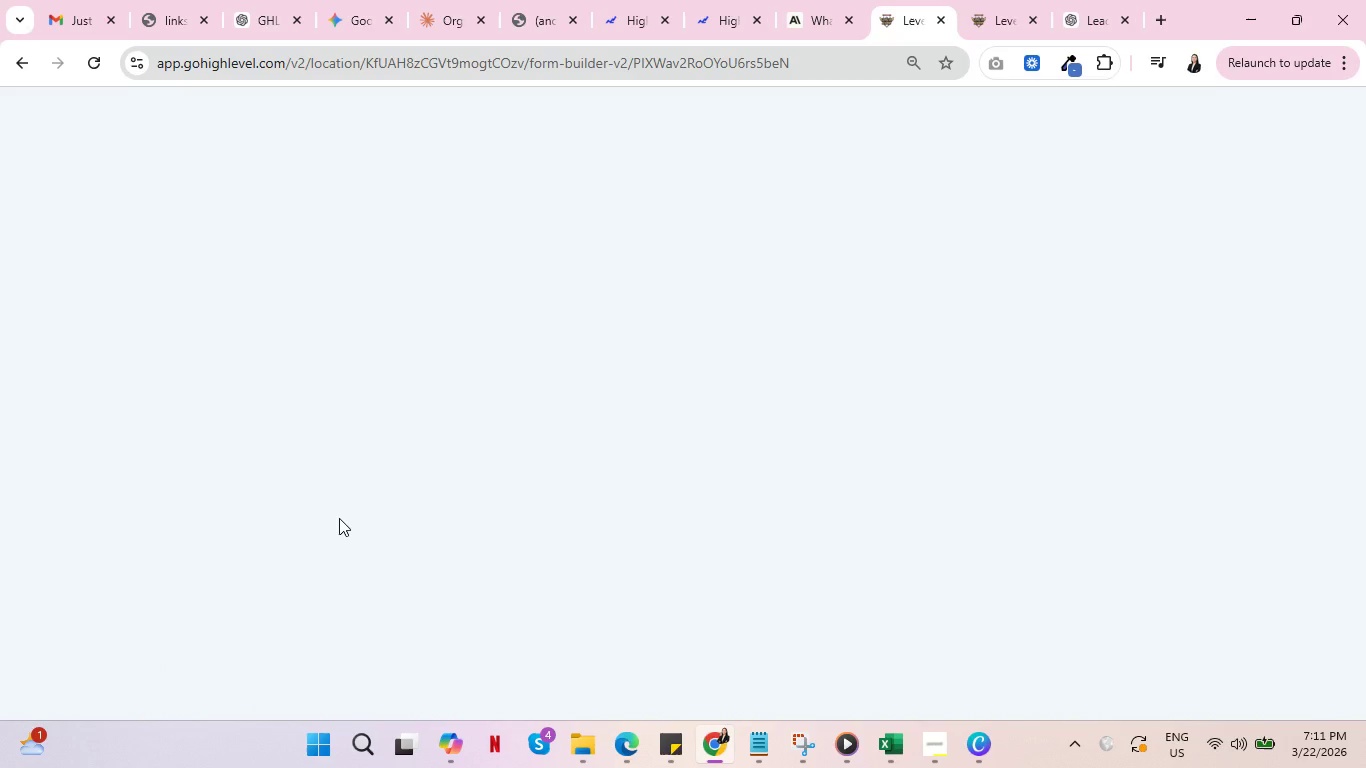 
key(Control+ControlLeft)
 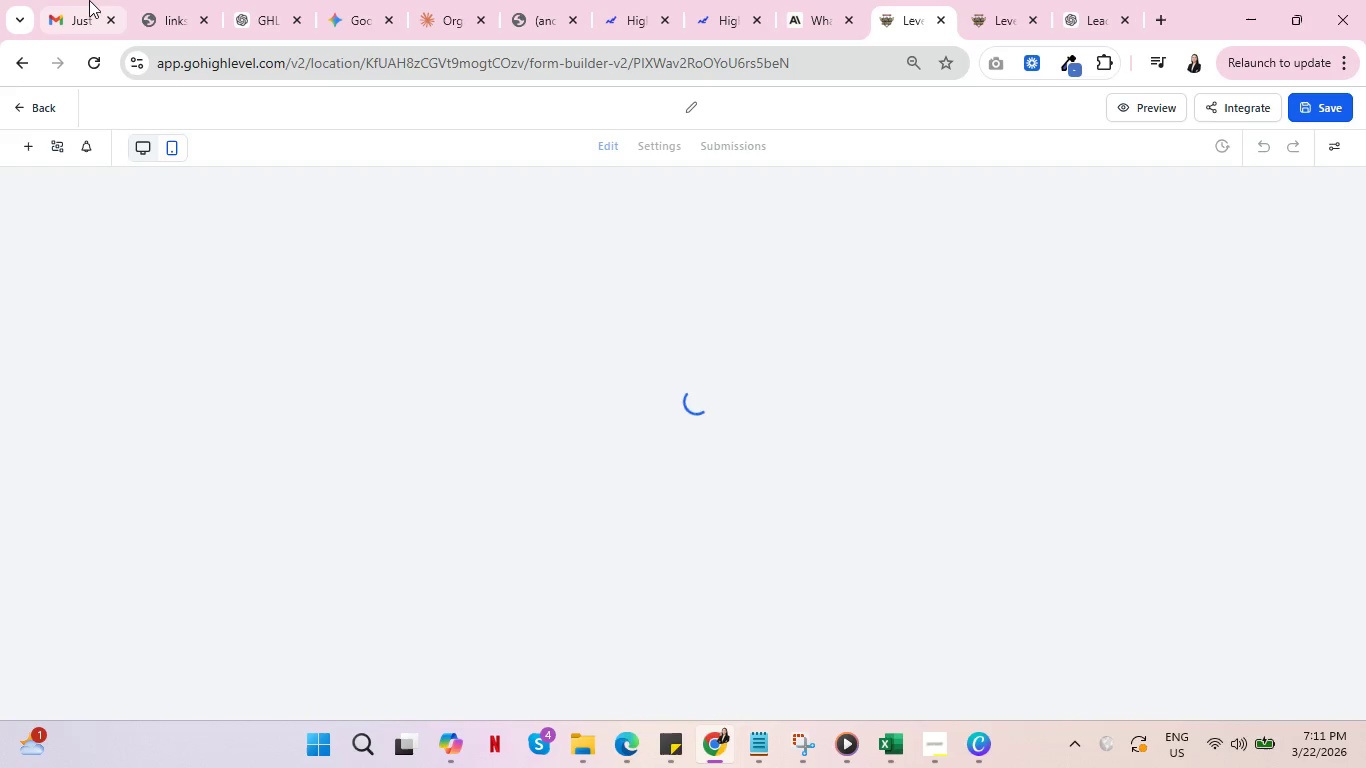 
left_click([77, 0])
 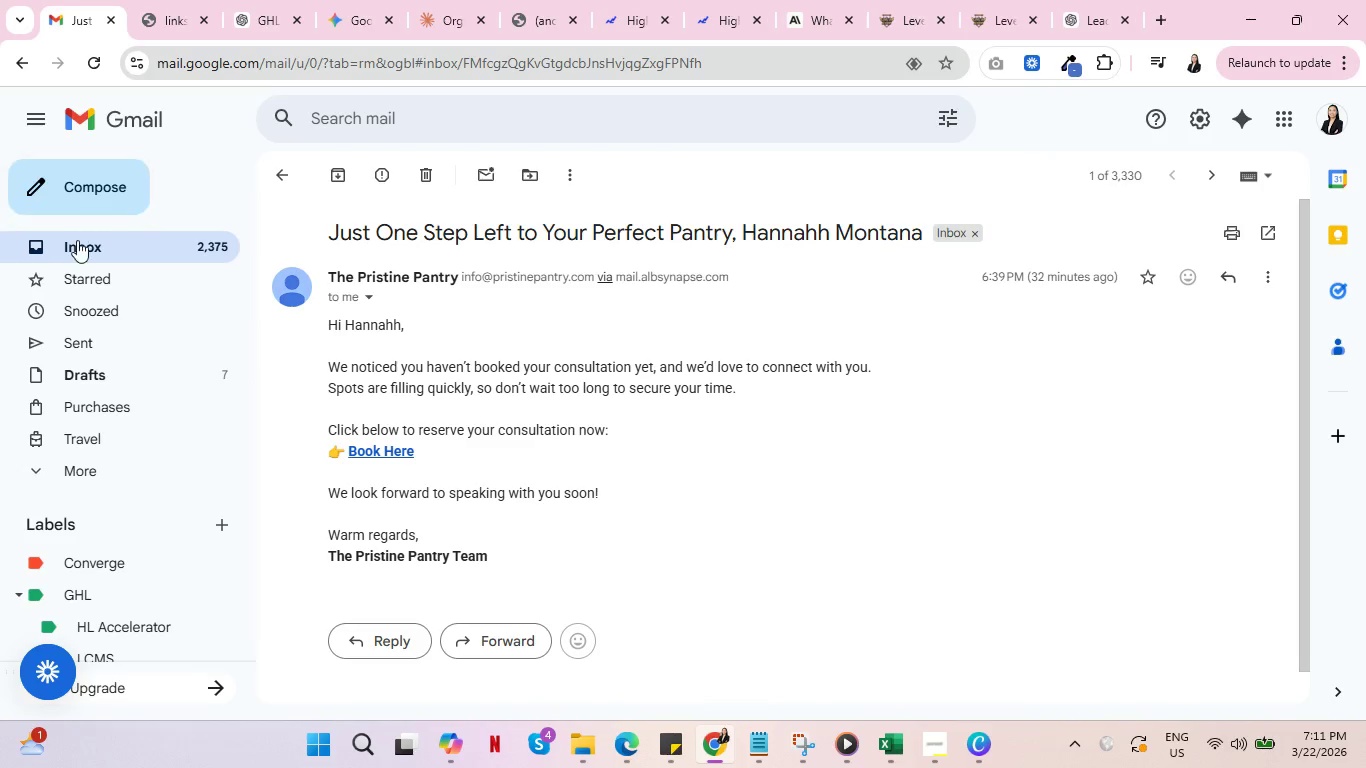 
left_click([86, 248])
 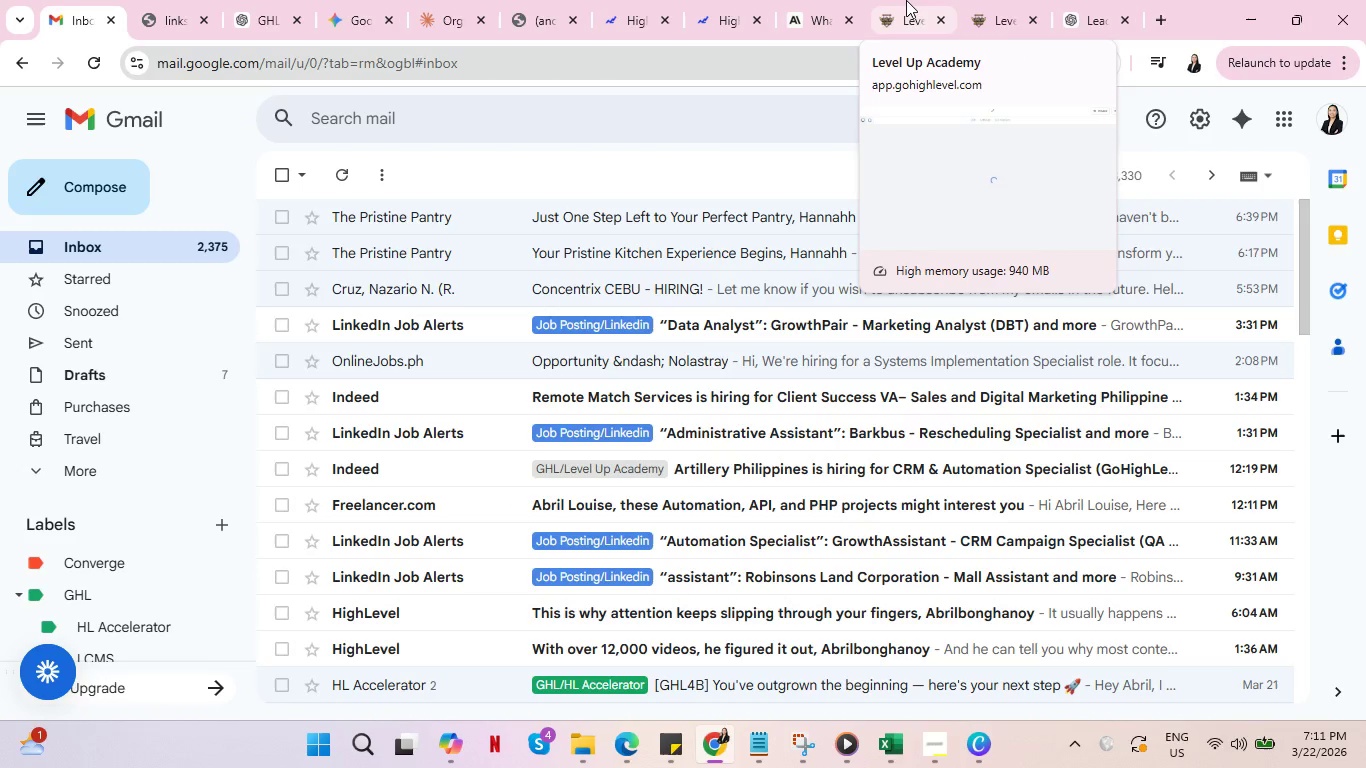 
left_click([906, 0])
 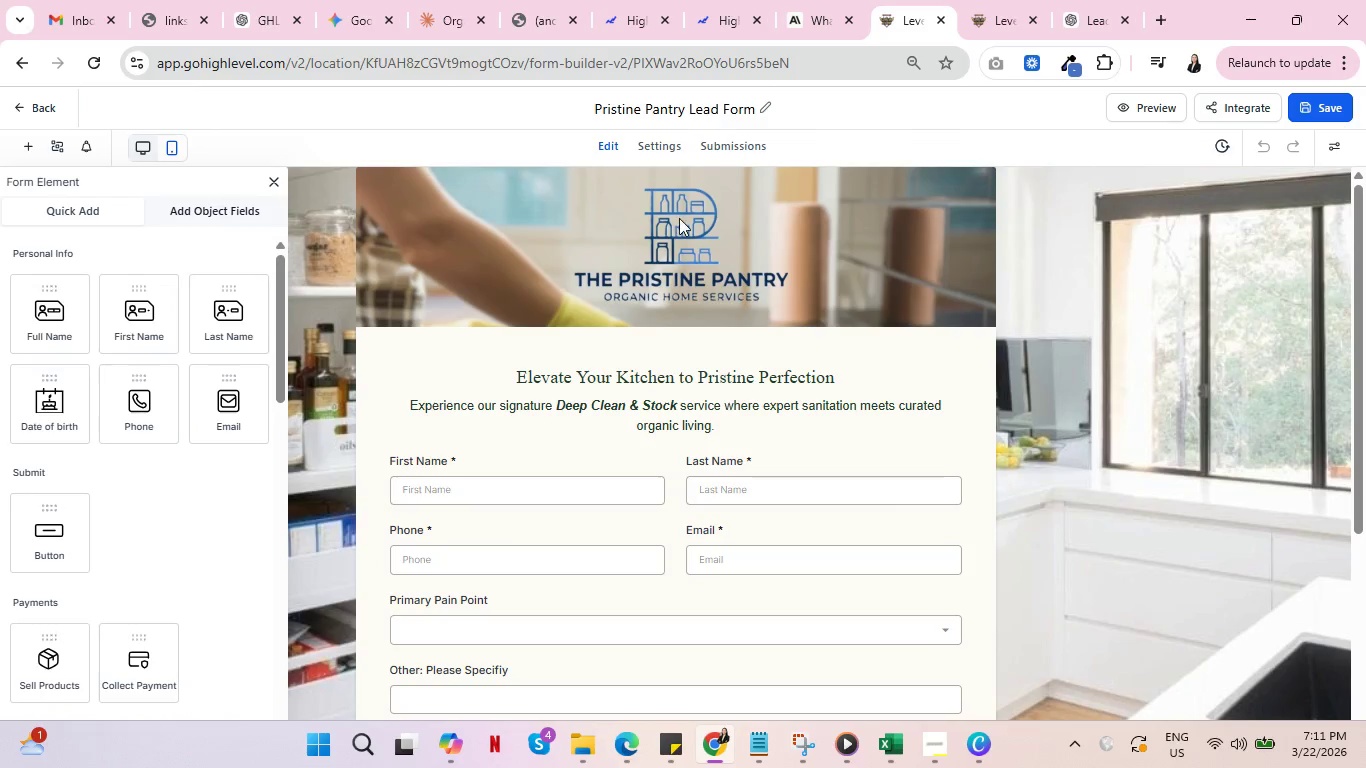 
key(Control+ControlLeft)
 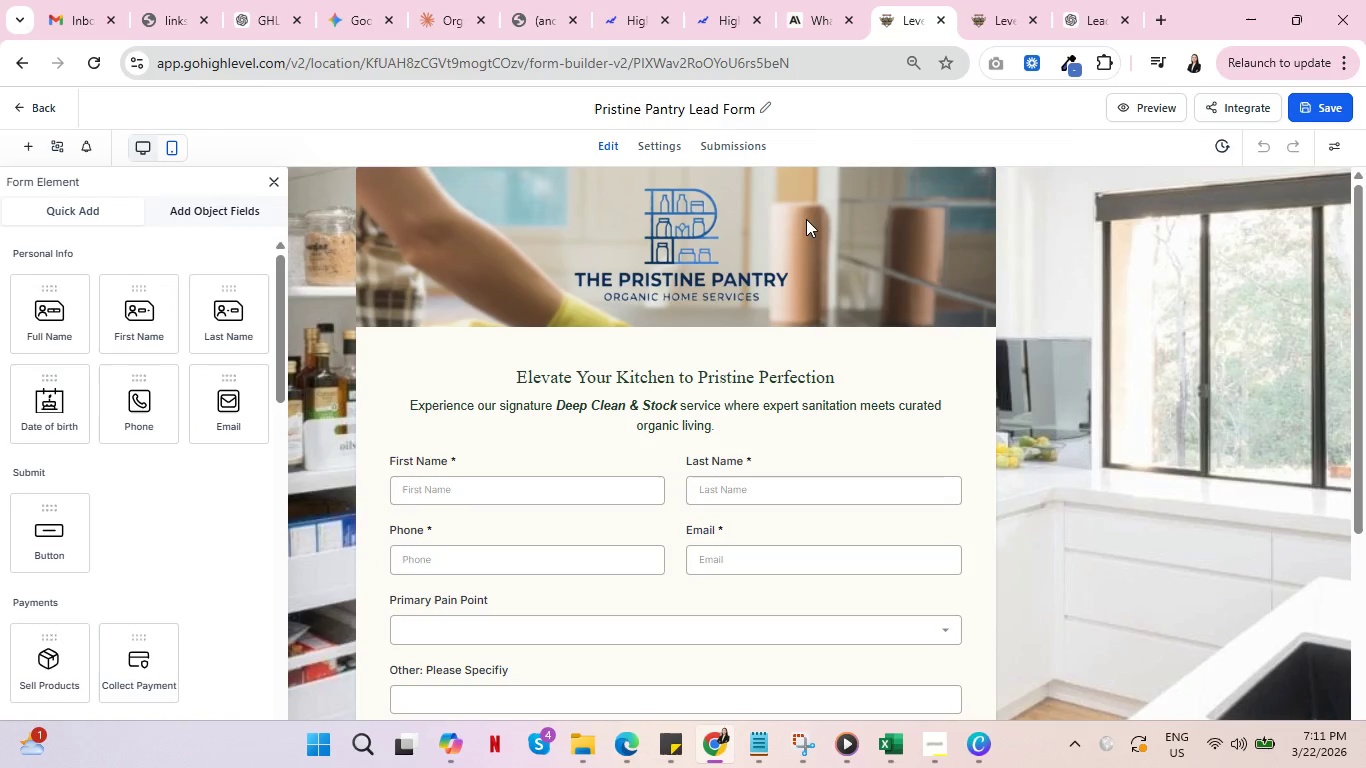 
key(Control+ControlLeft)
 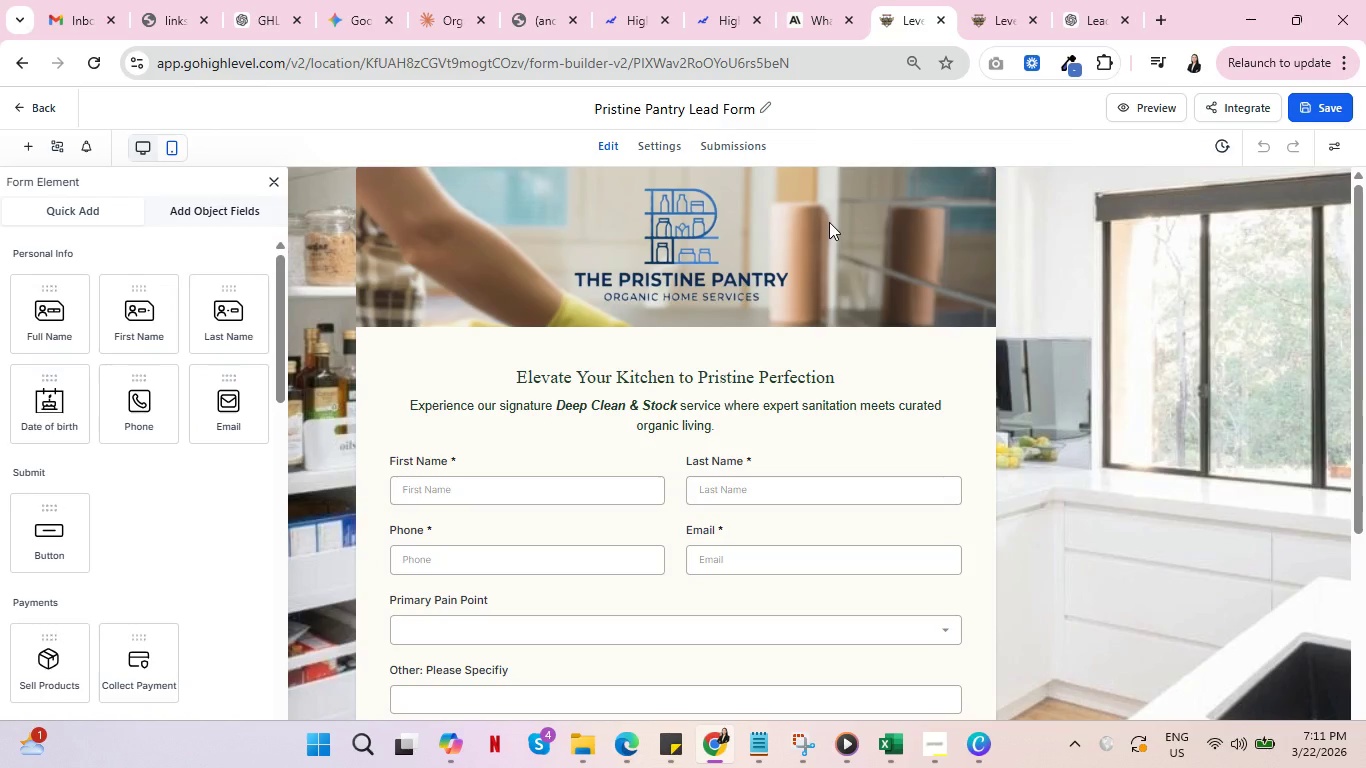 
key(Control+ControlLeft)
 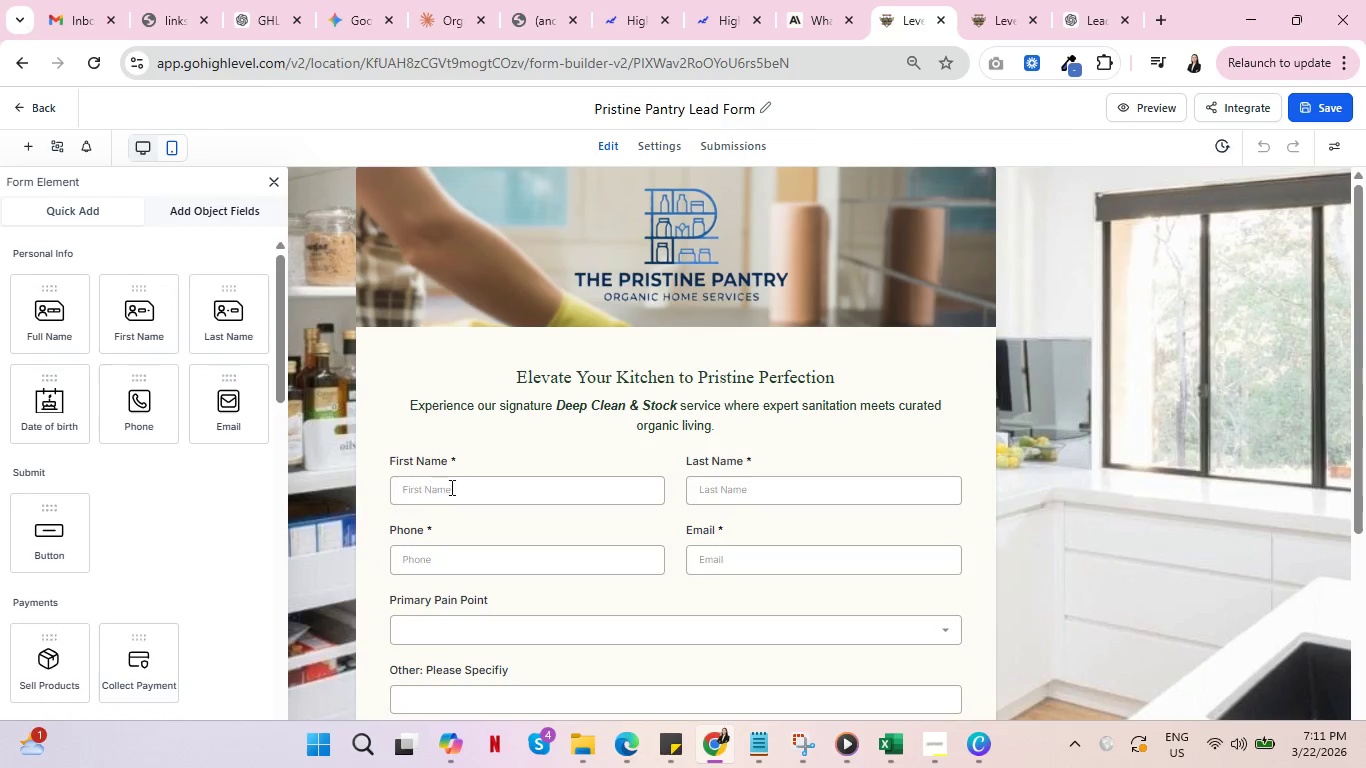 
key(Control+ControlLeft)
 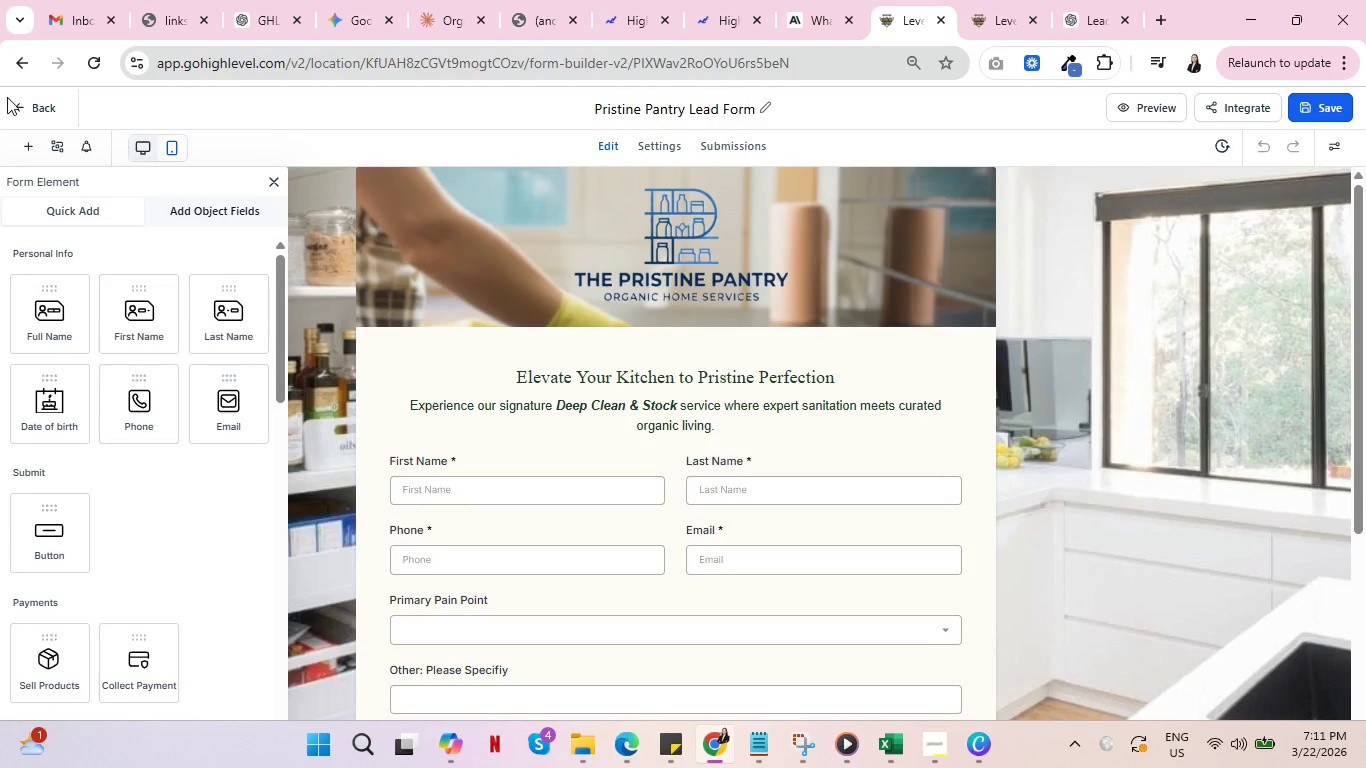 
left_click([15, 100])
 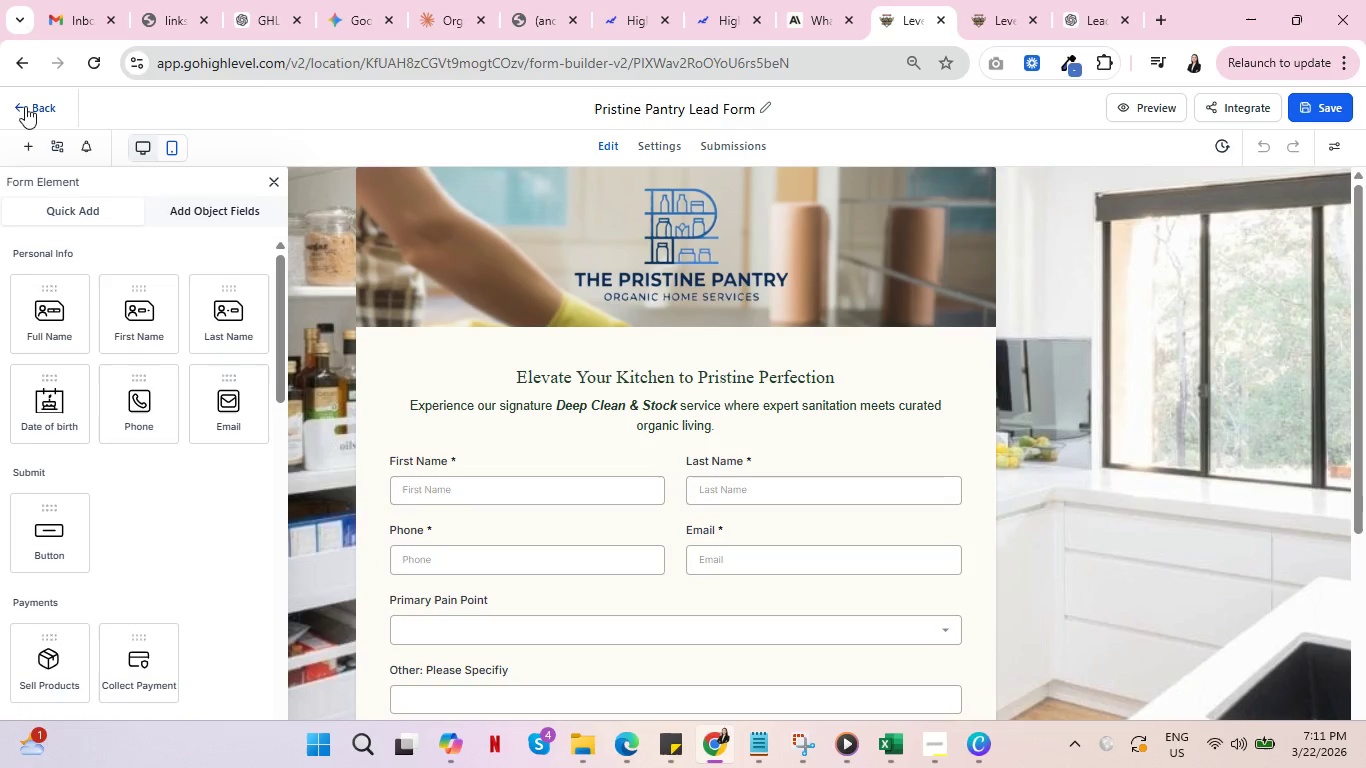 
left_click([25, 106])
 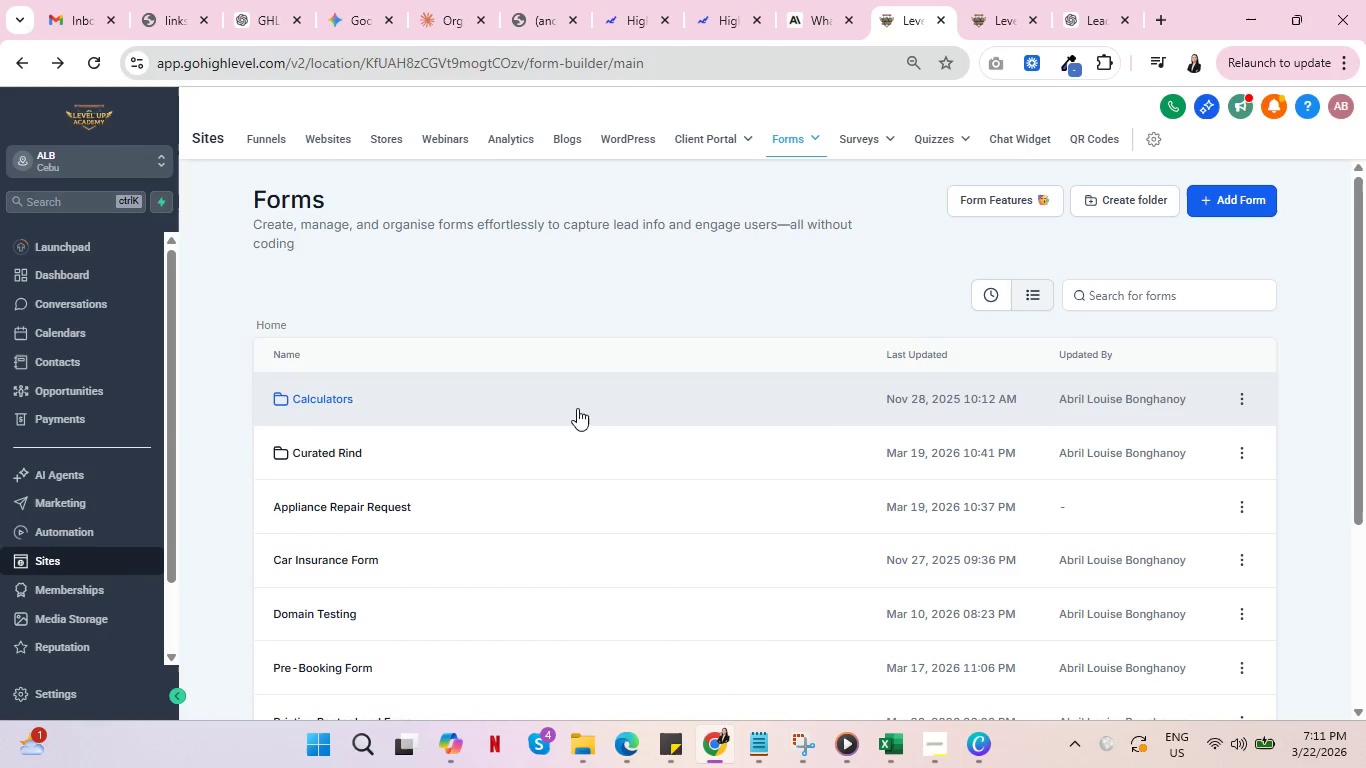 
scroll: coordinate [544, 600], scroll_direction: down, amount: 2.0
 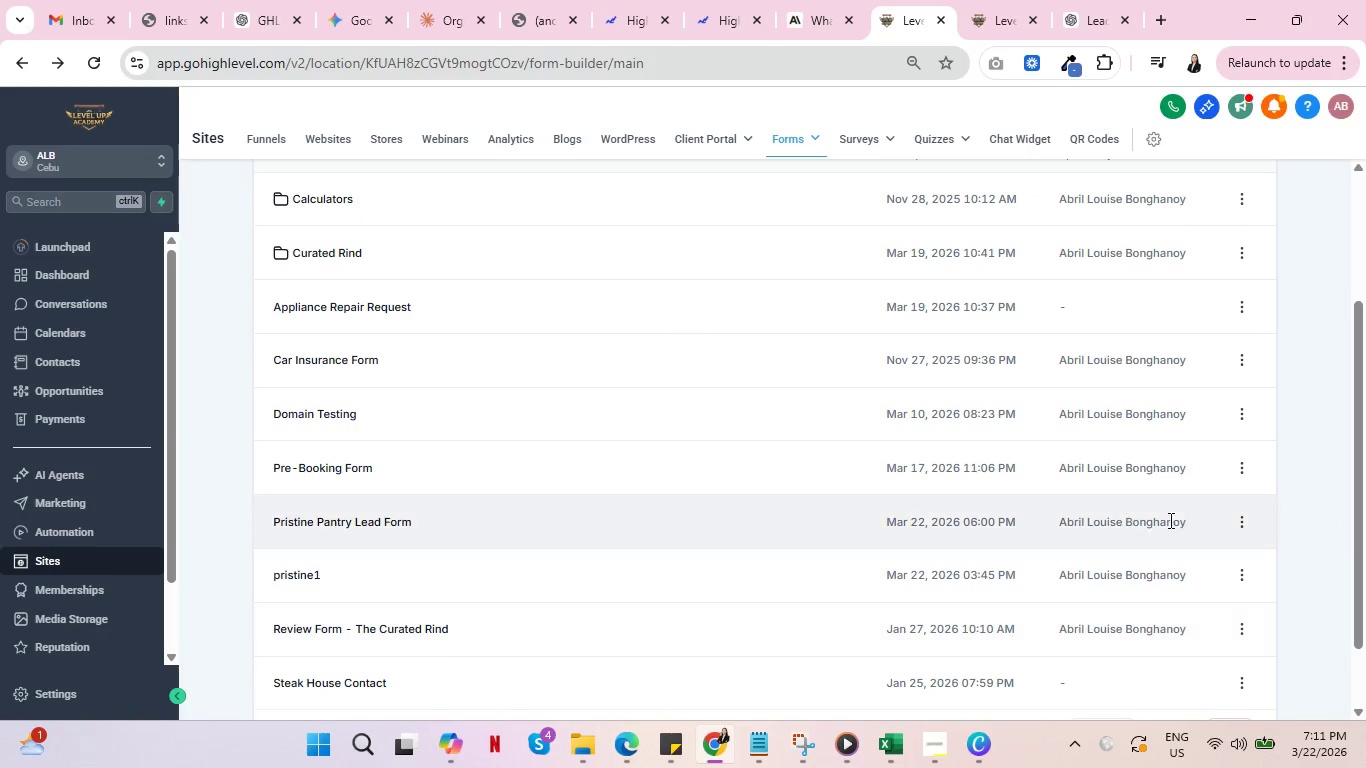 
left_click([1242, 528])
 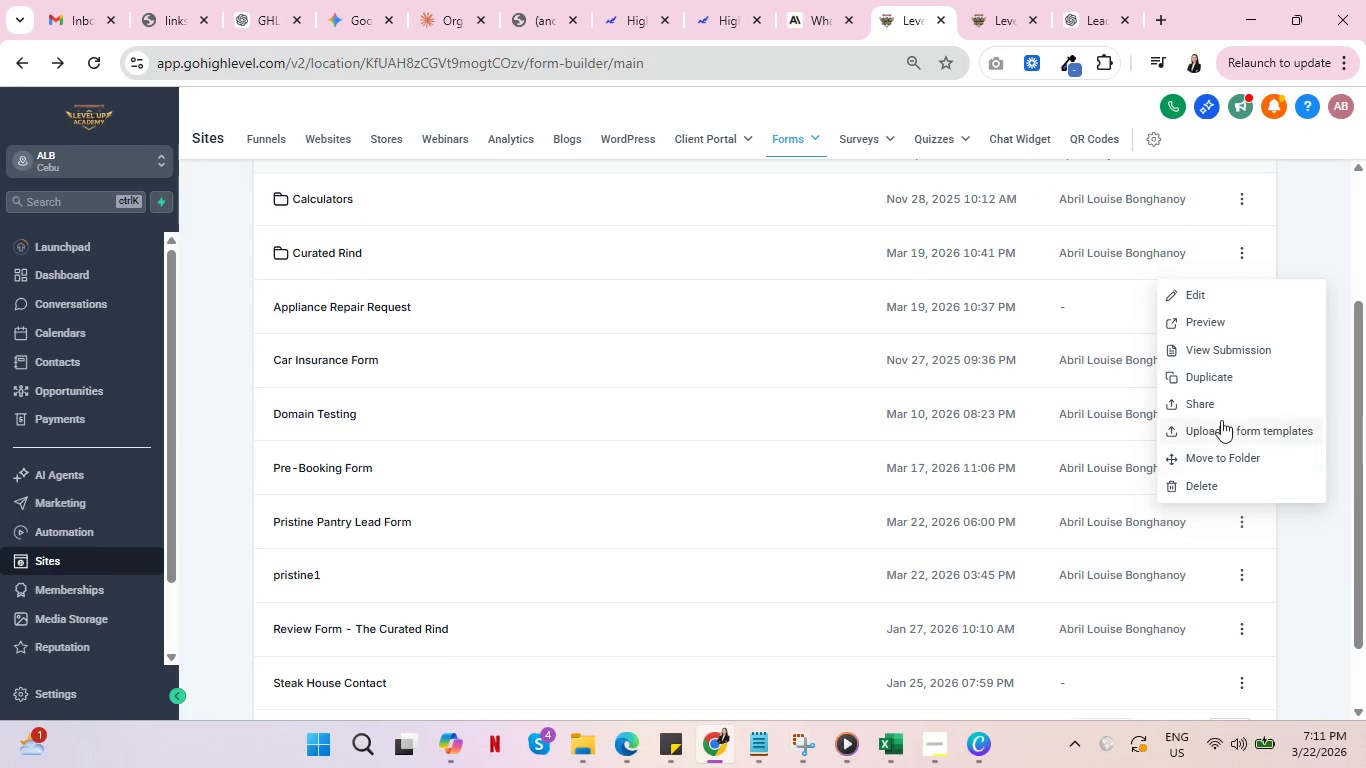 
left_click([1211, 401])
 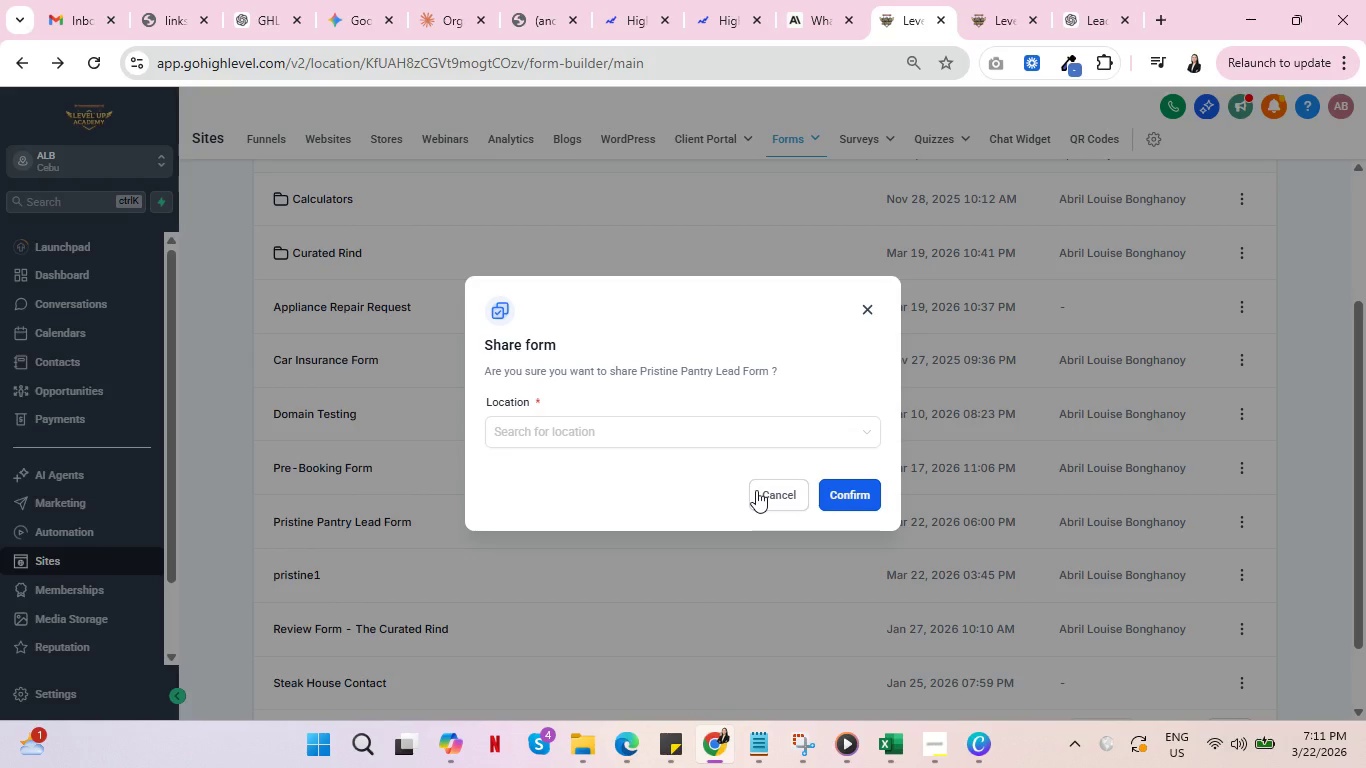 
left_click([788, 499])
 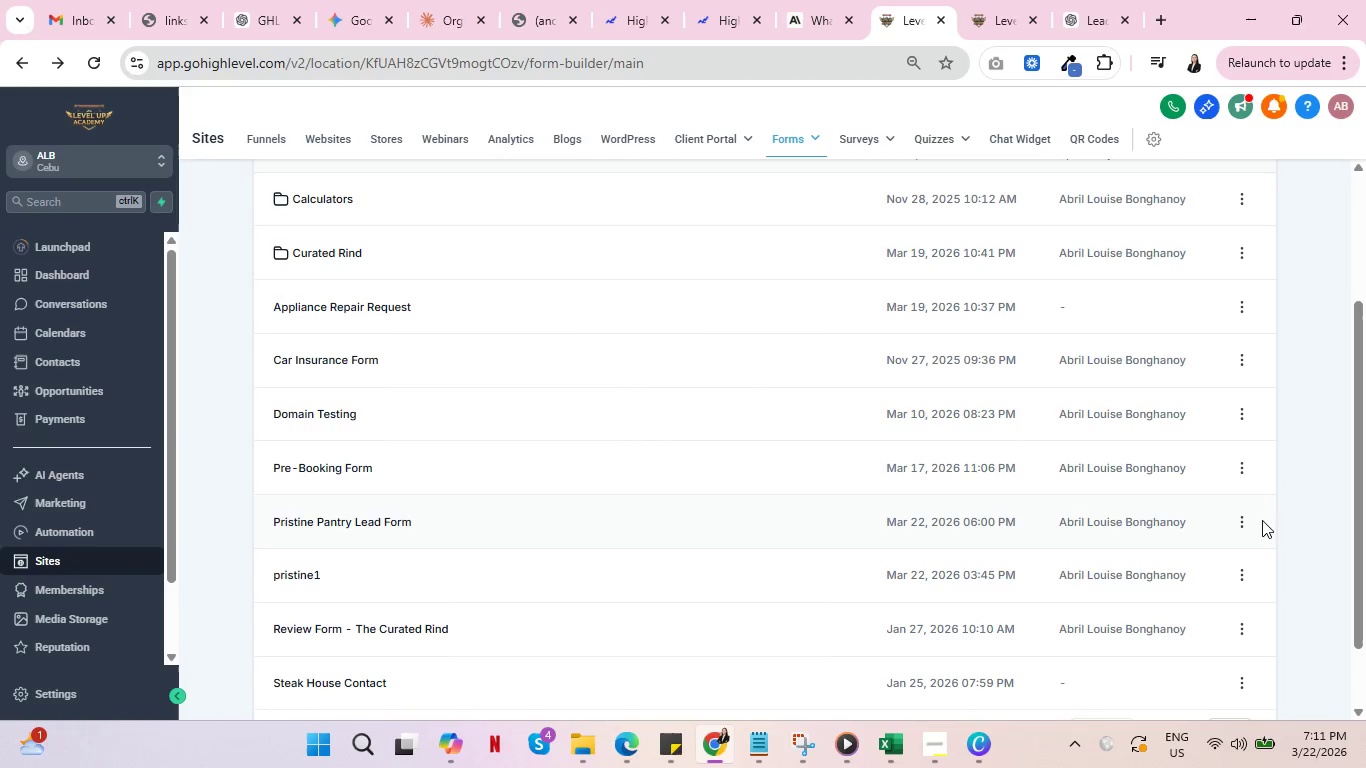 
left_click([1241, 523])
 